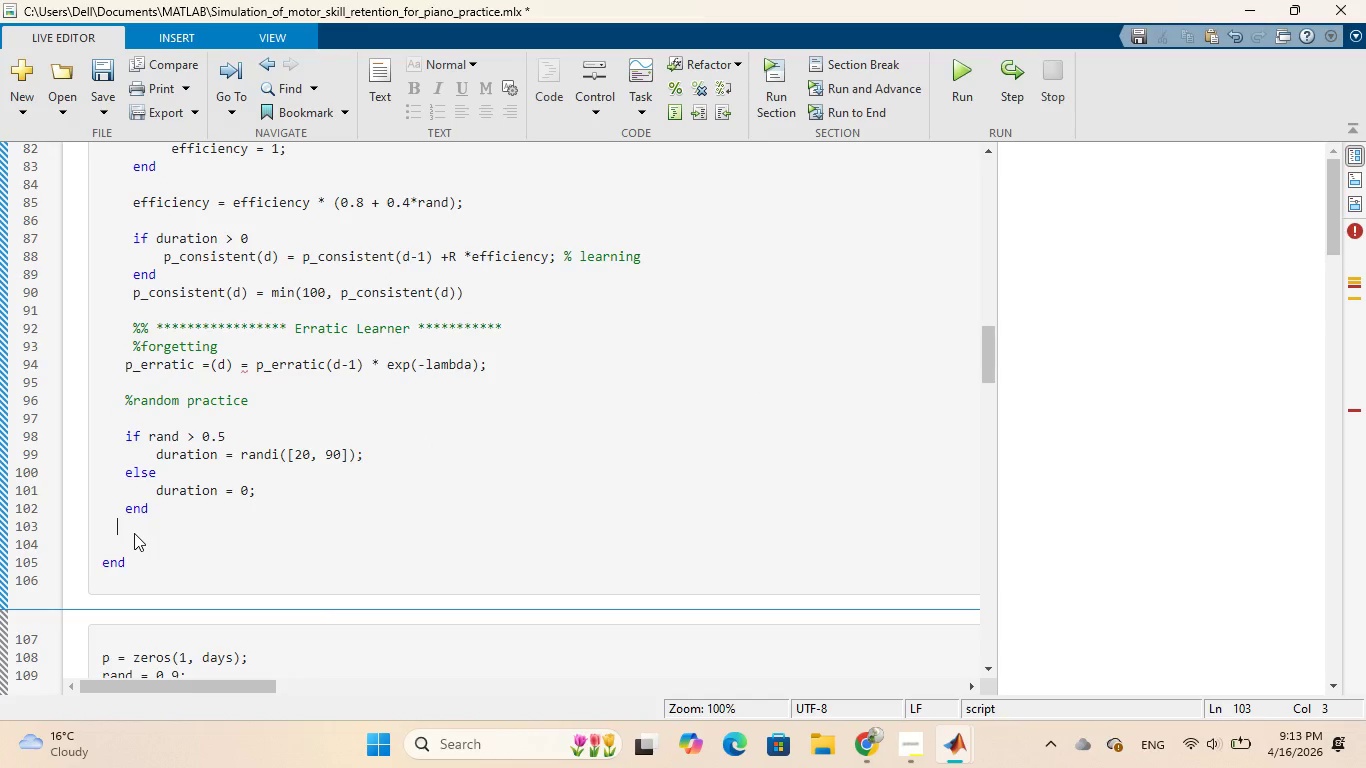 
key(Enter)
 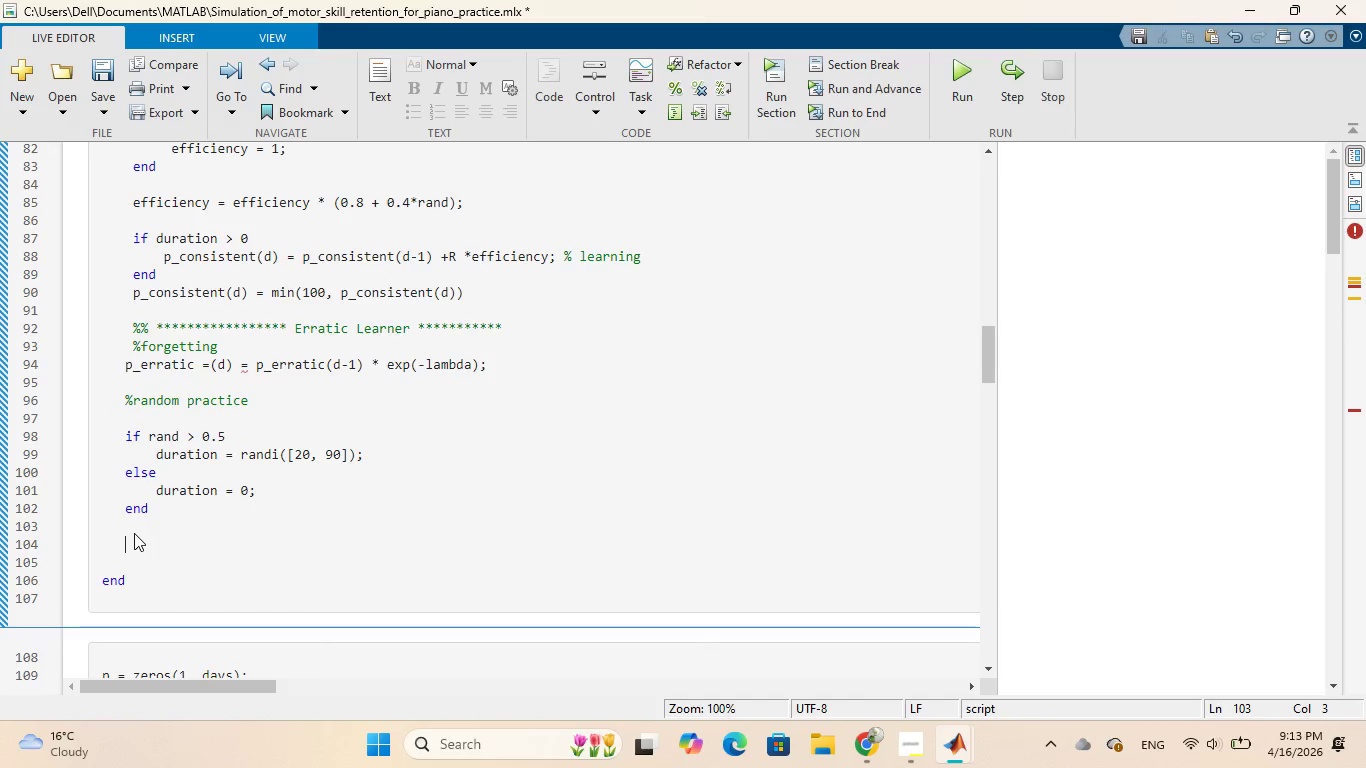 
key(Control+V)
 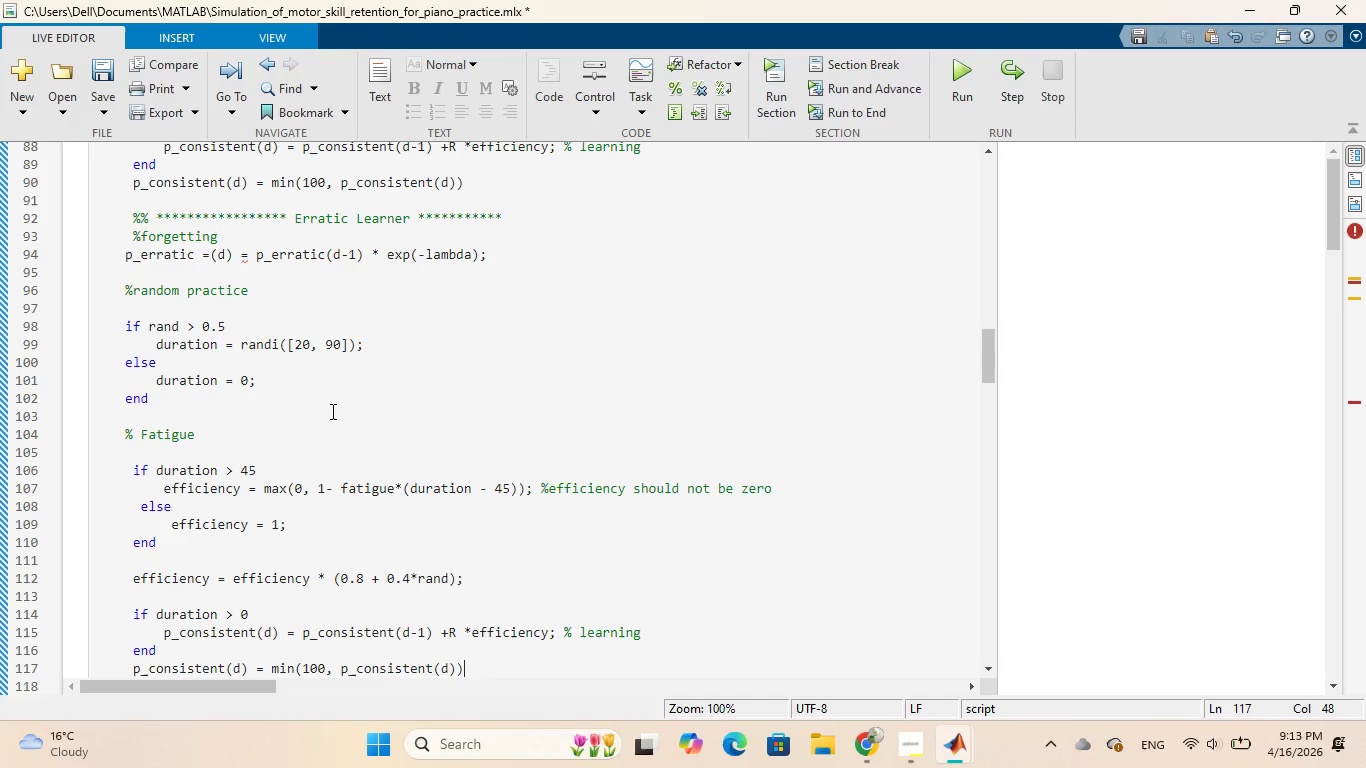 
wait(5.69)
 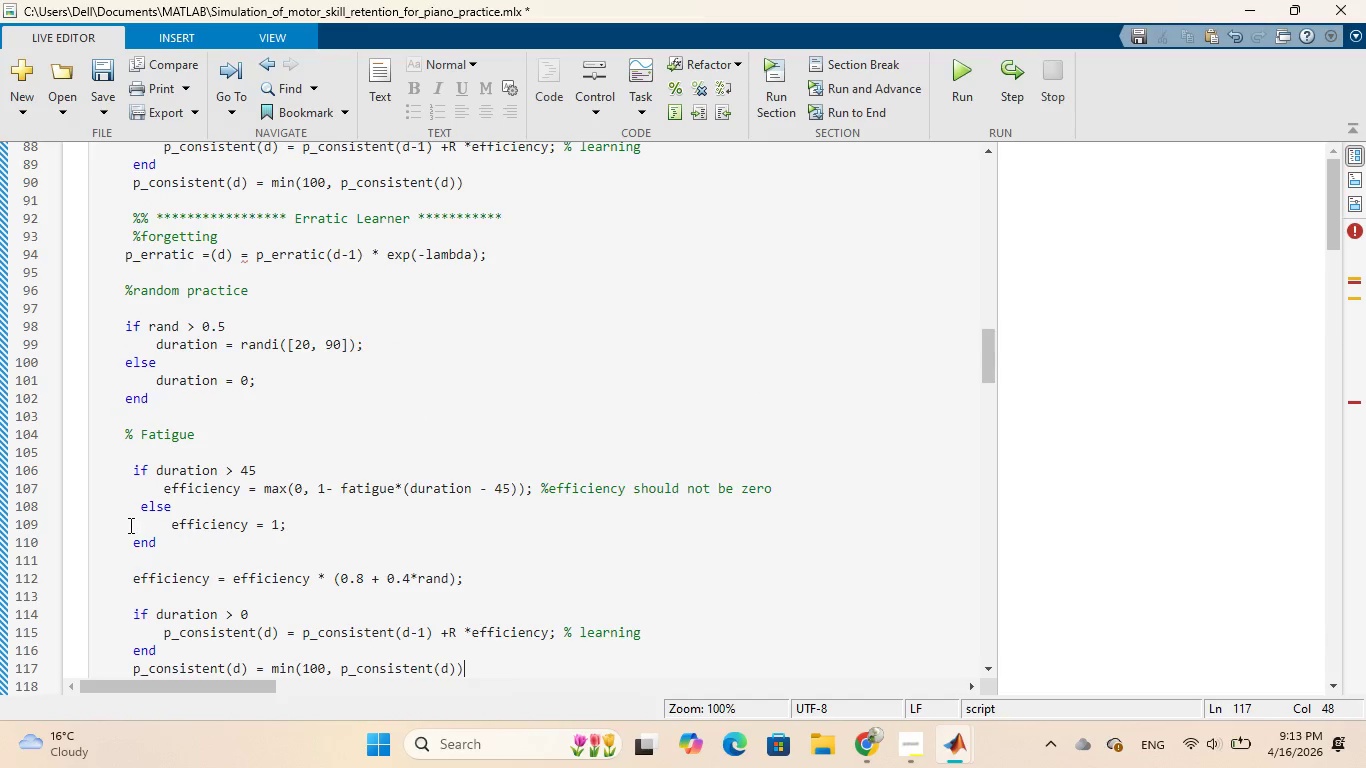 
scroll: coordinate [331, 413], scroll_direction: down, amount: 1.0
 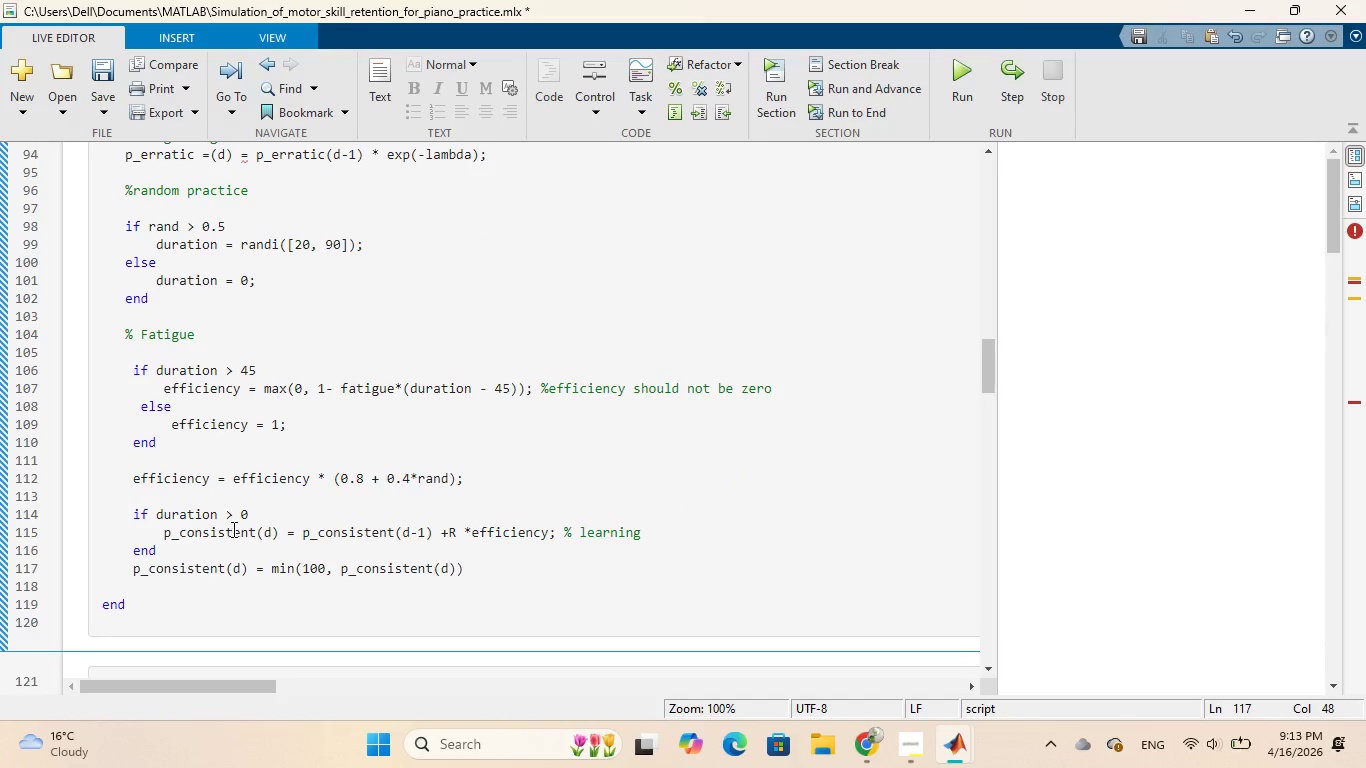 
wait(5.38)
 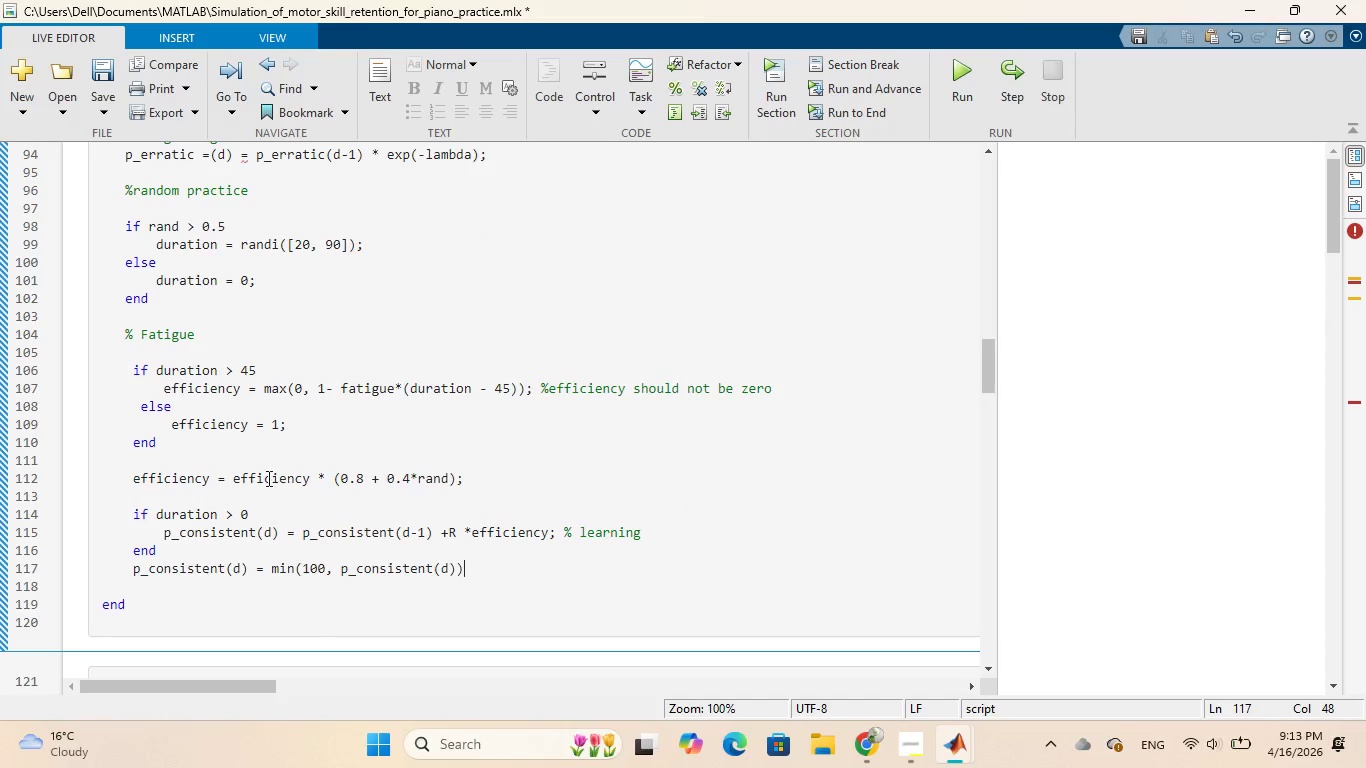 
left_click([256, 531])
 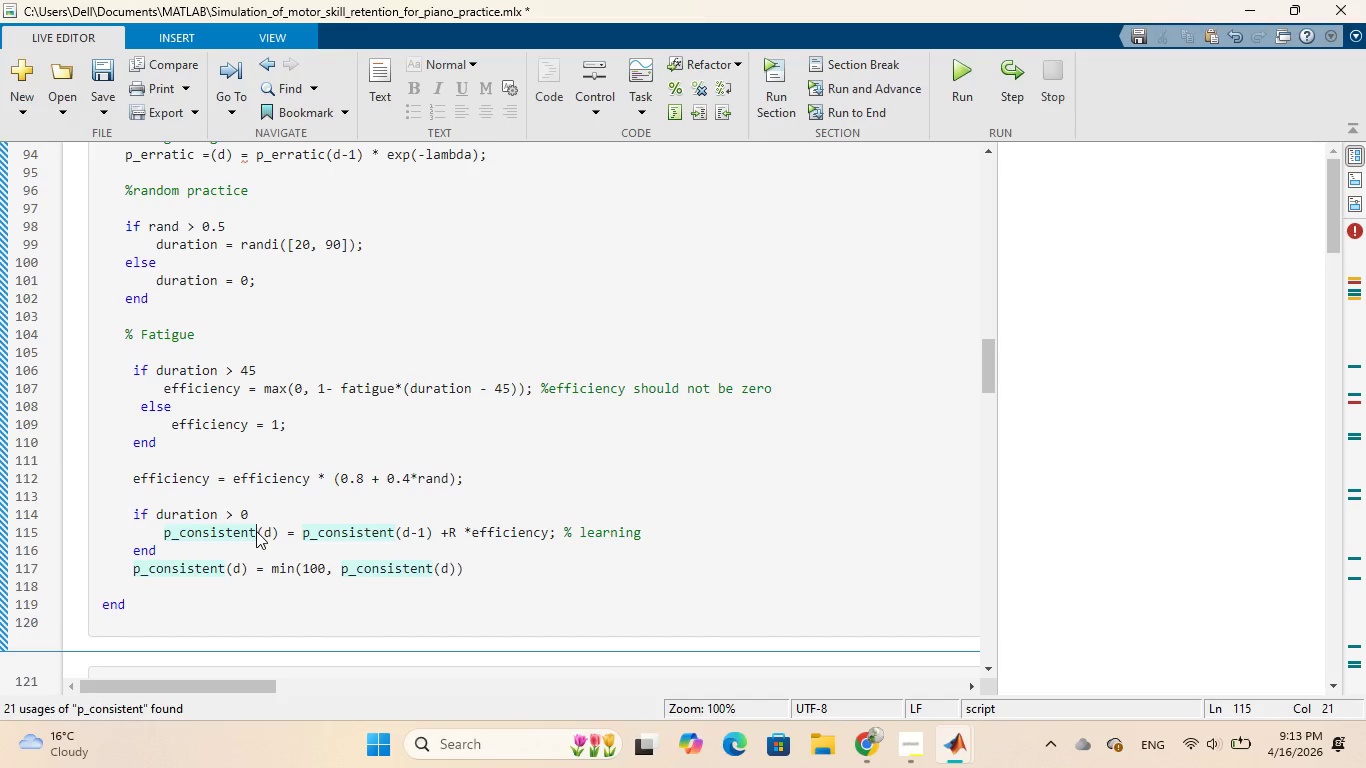 
key(Backspace)
key(Backspace)
key(Backspace)
key(Backspace)
key(Backspace)
key(Backspace)
key(Backspace)
key(Backspace)
key(Backspace)
key(Backspace)
type(erratic)
 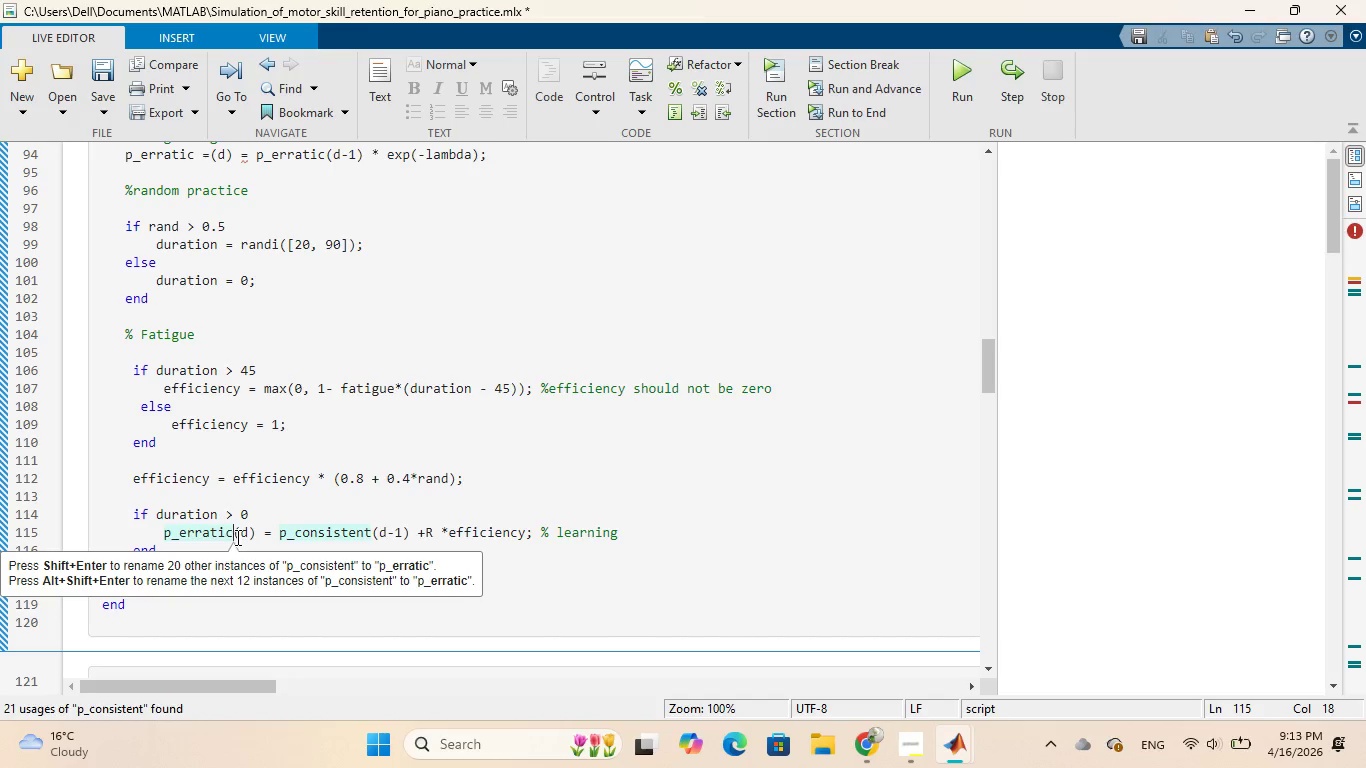 
left_click_drag(start_coordinate=[232, 535], to_coordinate=[179, 536])
 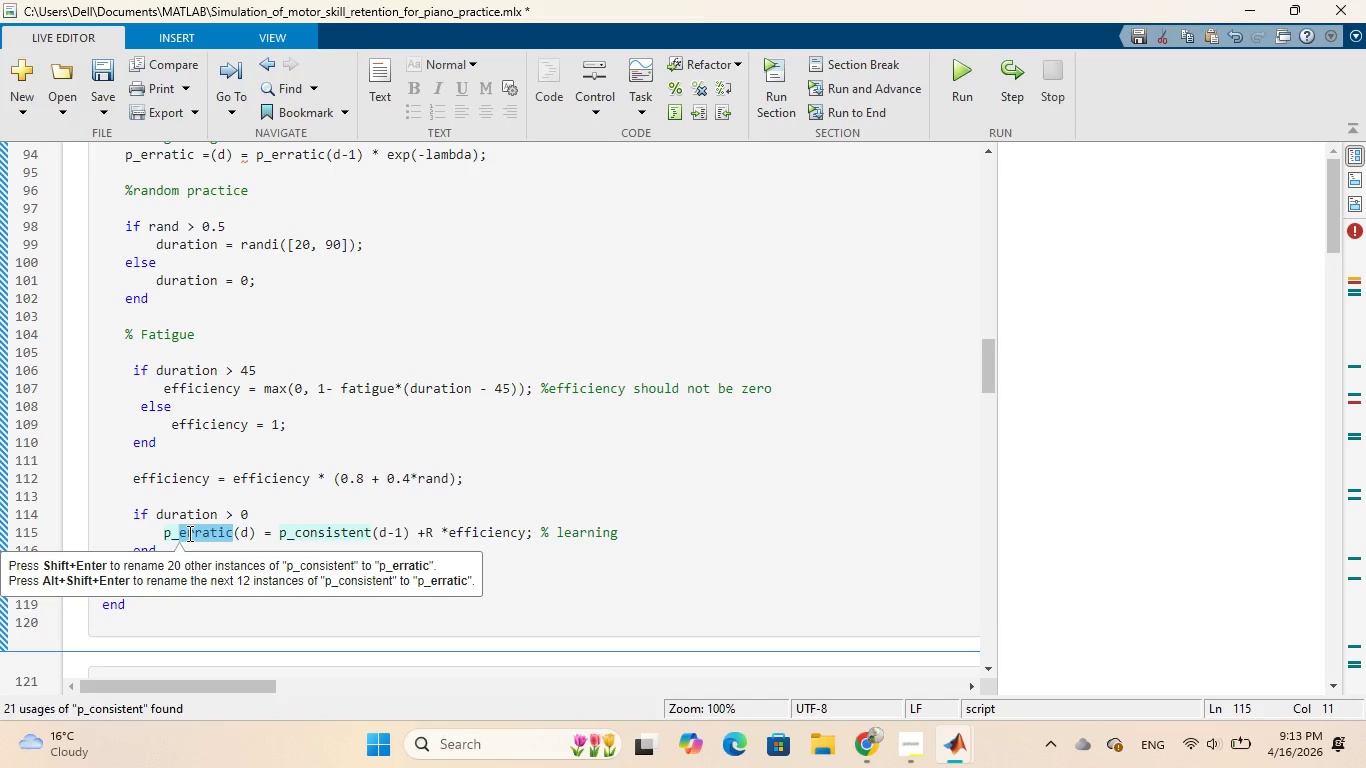 
right_click([188, 533])
 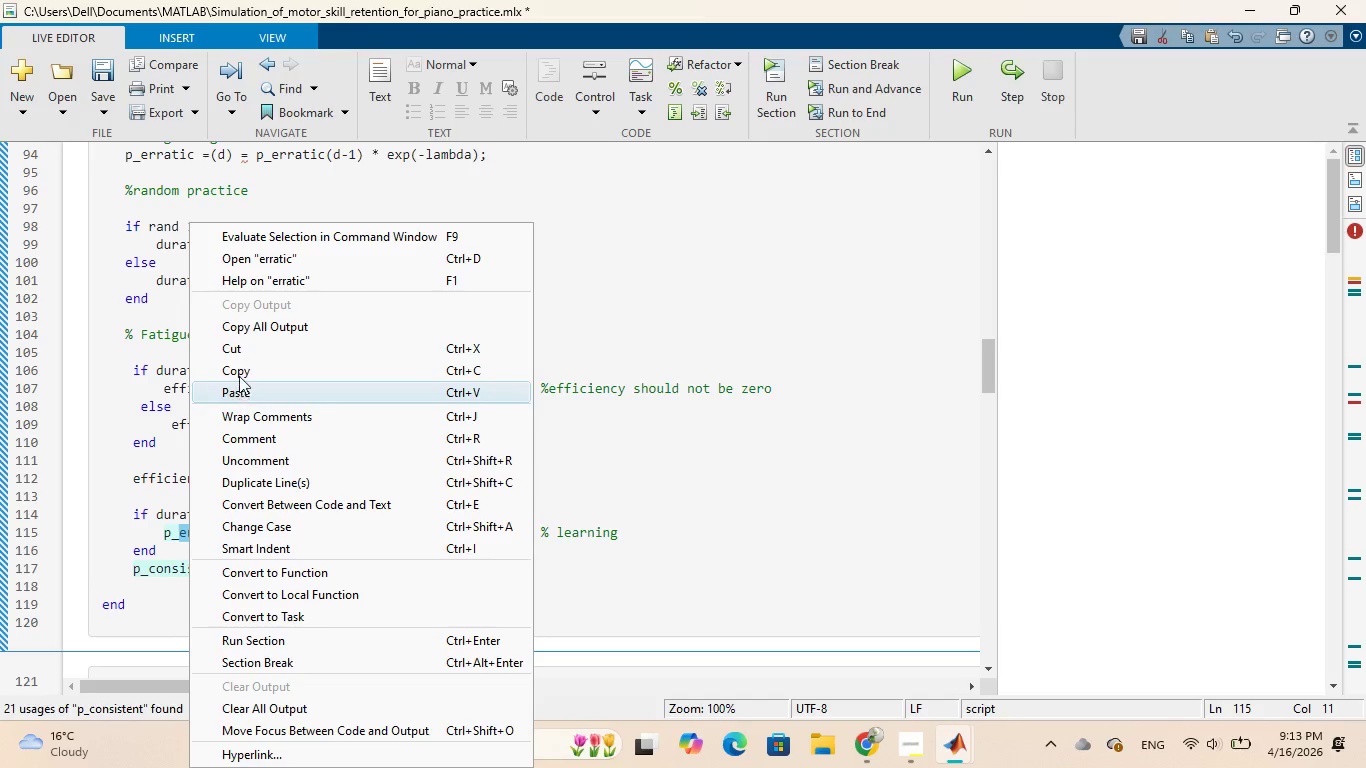 
left_click([240, 369])
 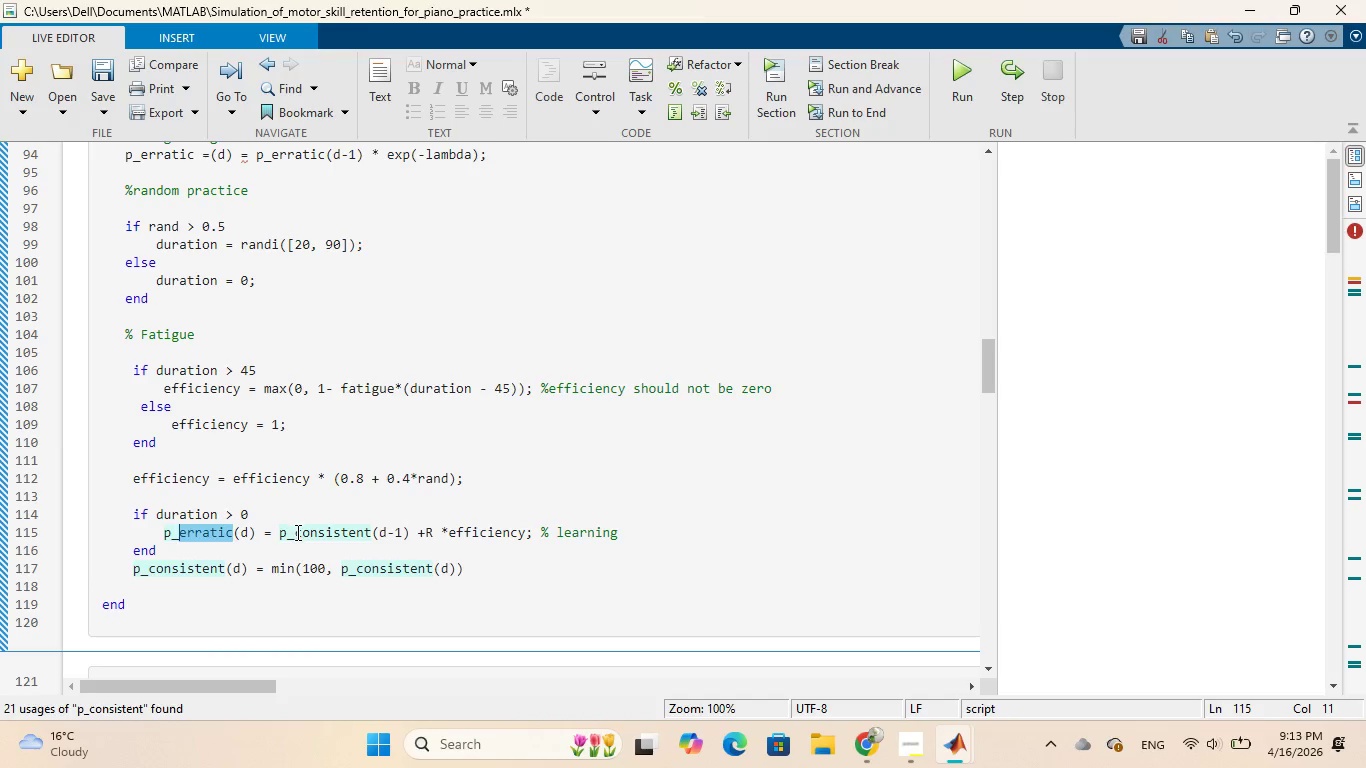 
left_click_drag(start_coordinate=[296, 533], to_coordinate=[370, 530])
 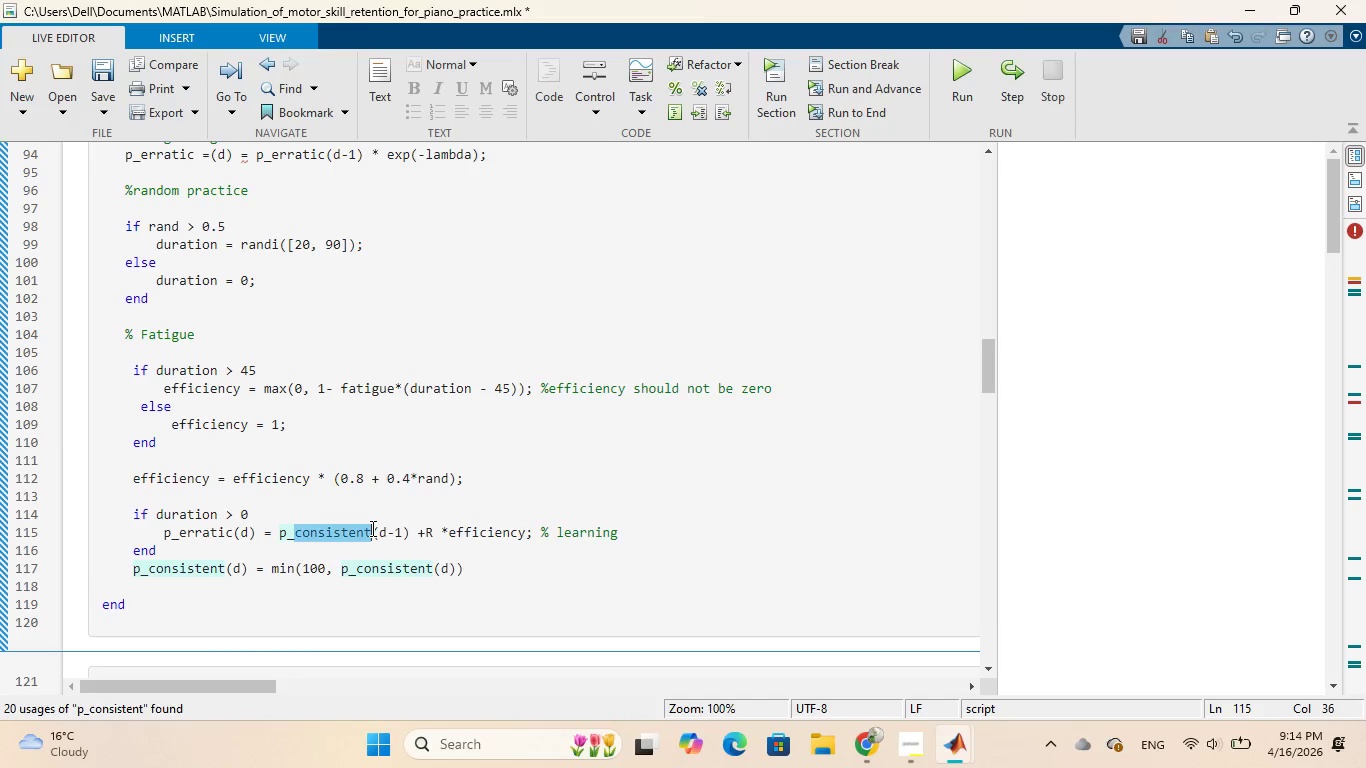 
key(Control+V)
 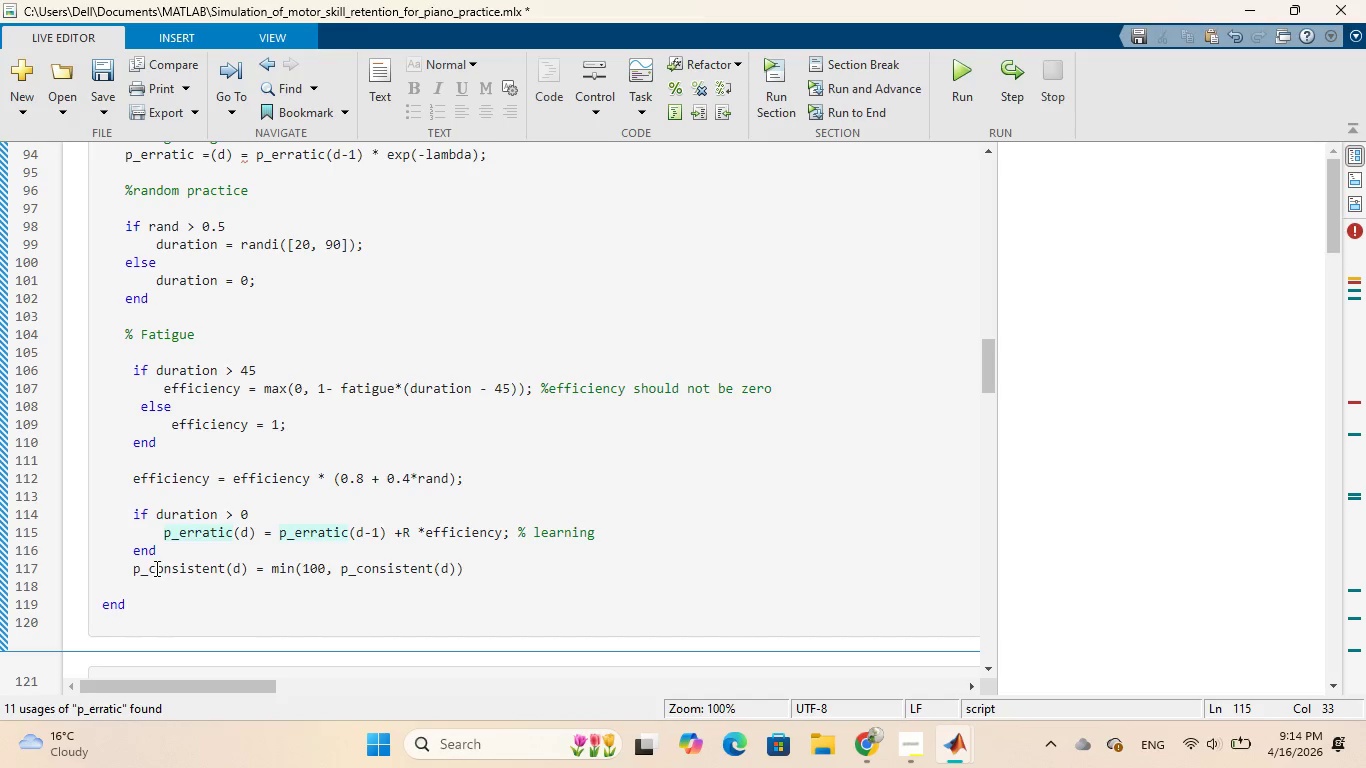 
left_click_drag(start_coordinate=[149, 568], to_coordinate=[224, 572])
 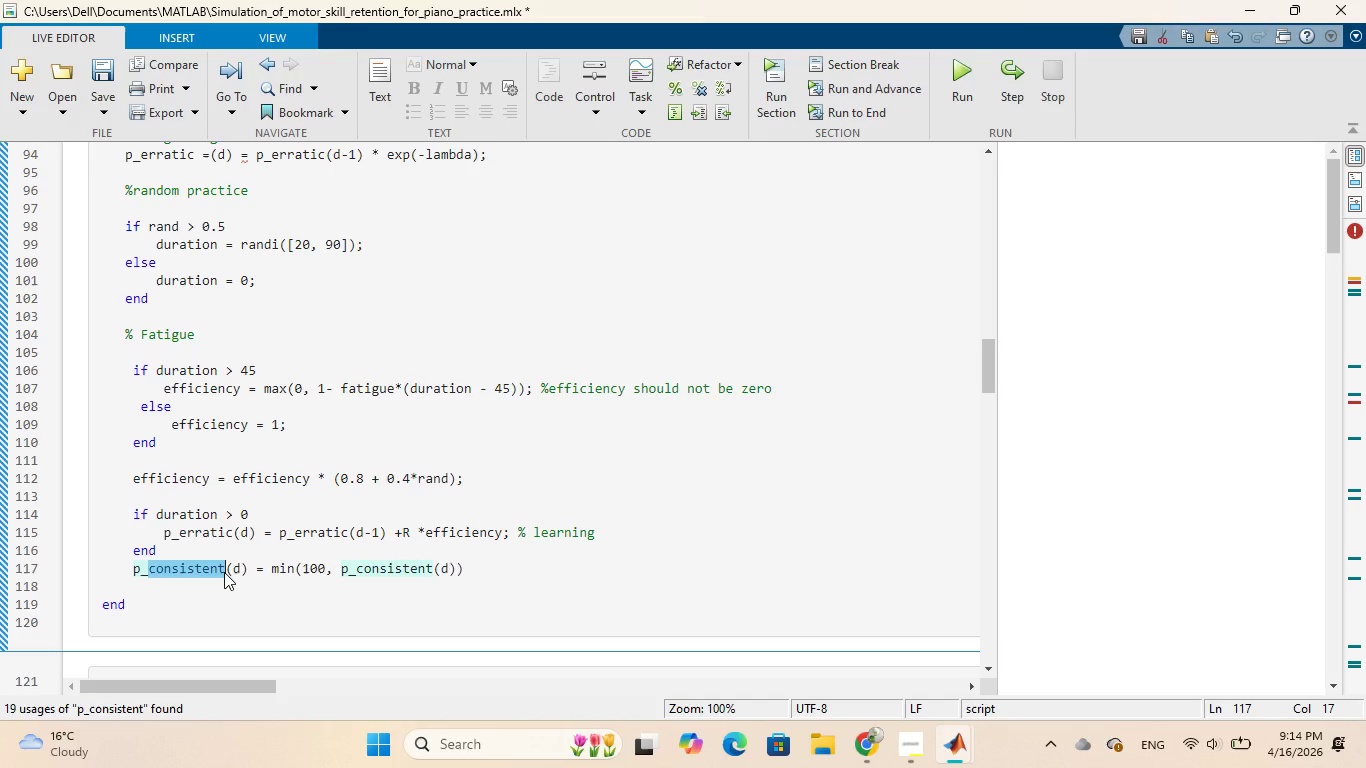 
key(Control+V)
 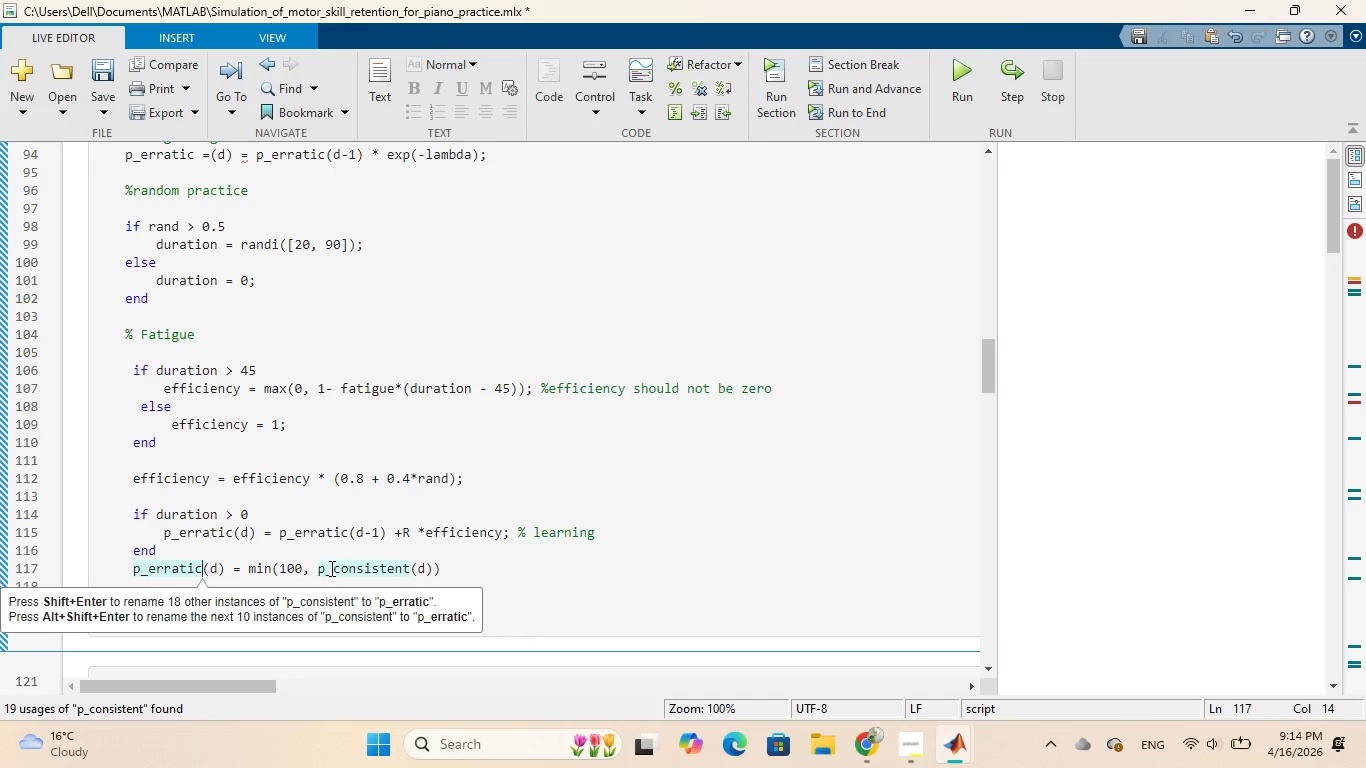 
left_click_drag(start_coordinate=[333, 568], to_coordinate=[408, 569])
 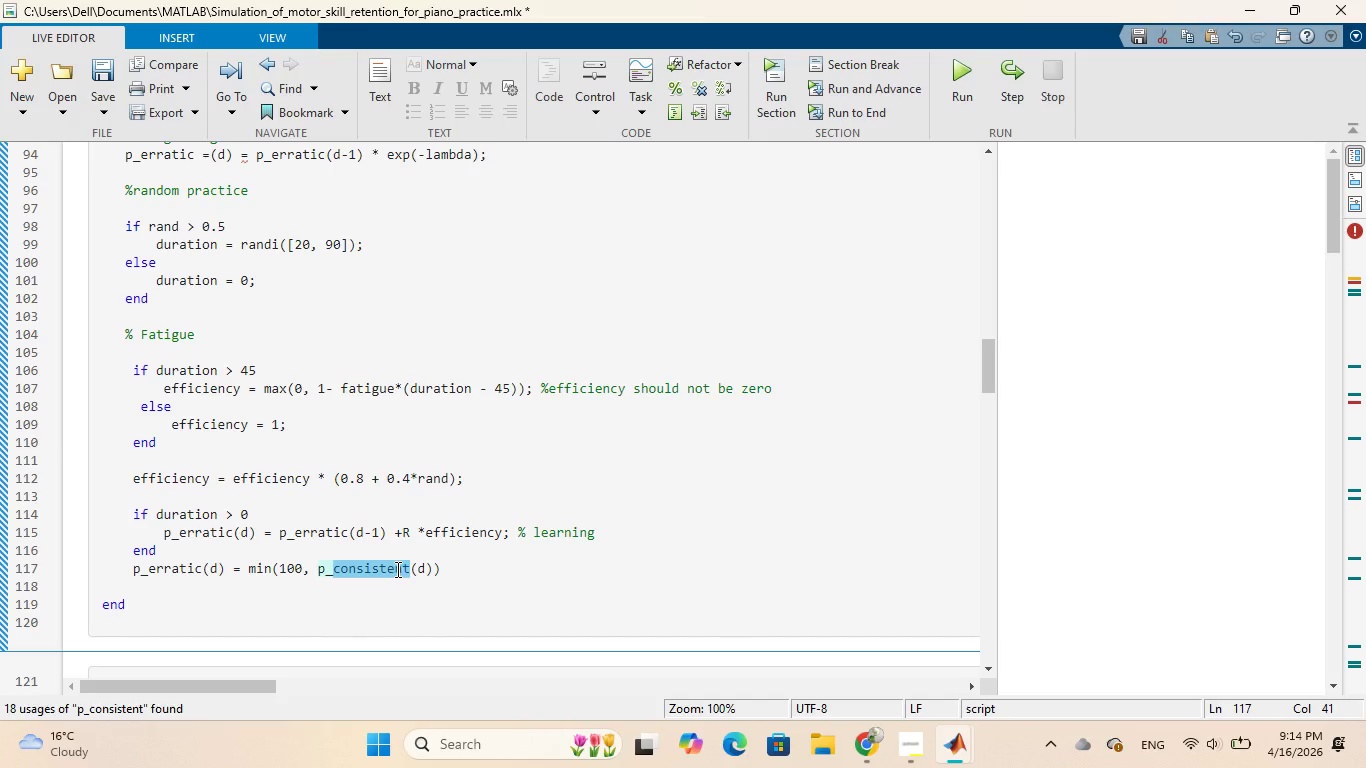 
key(Control+V)
 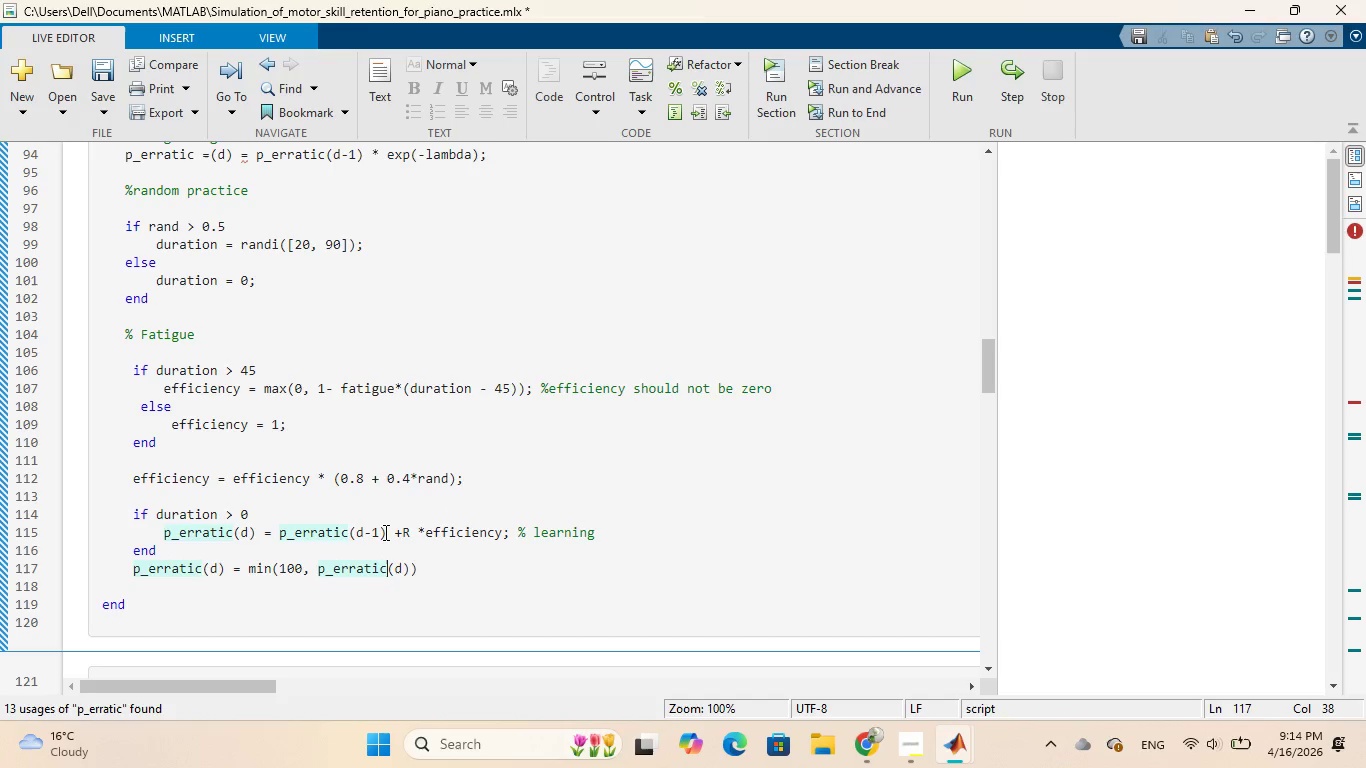 
left_click([381, 532])
 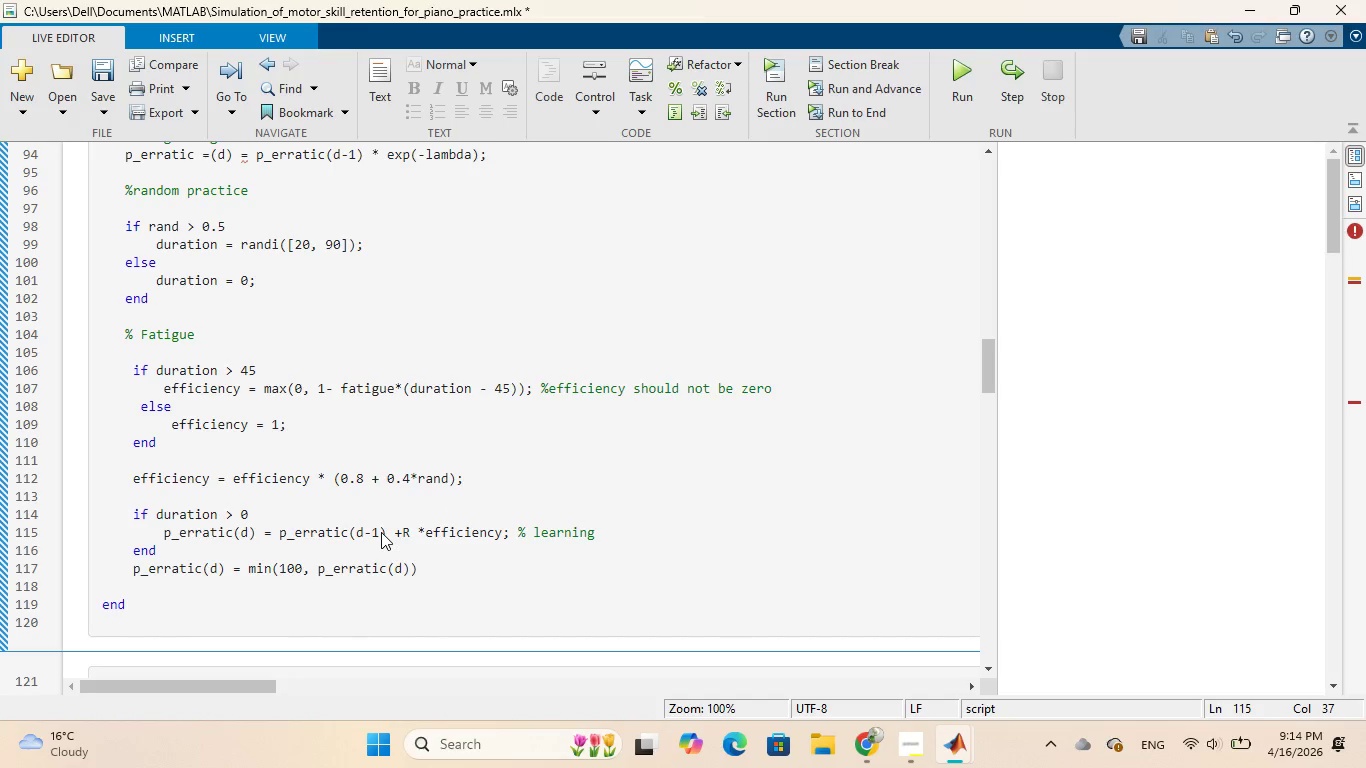 
key(Backspace)
 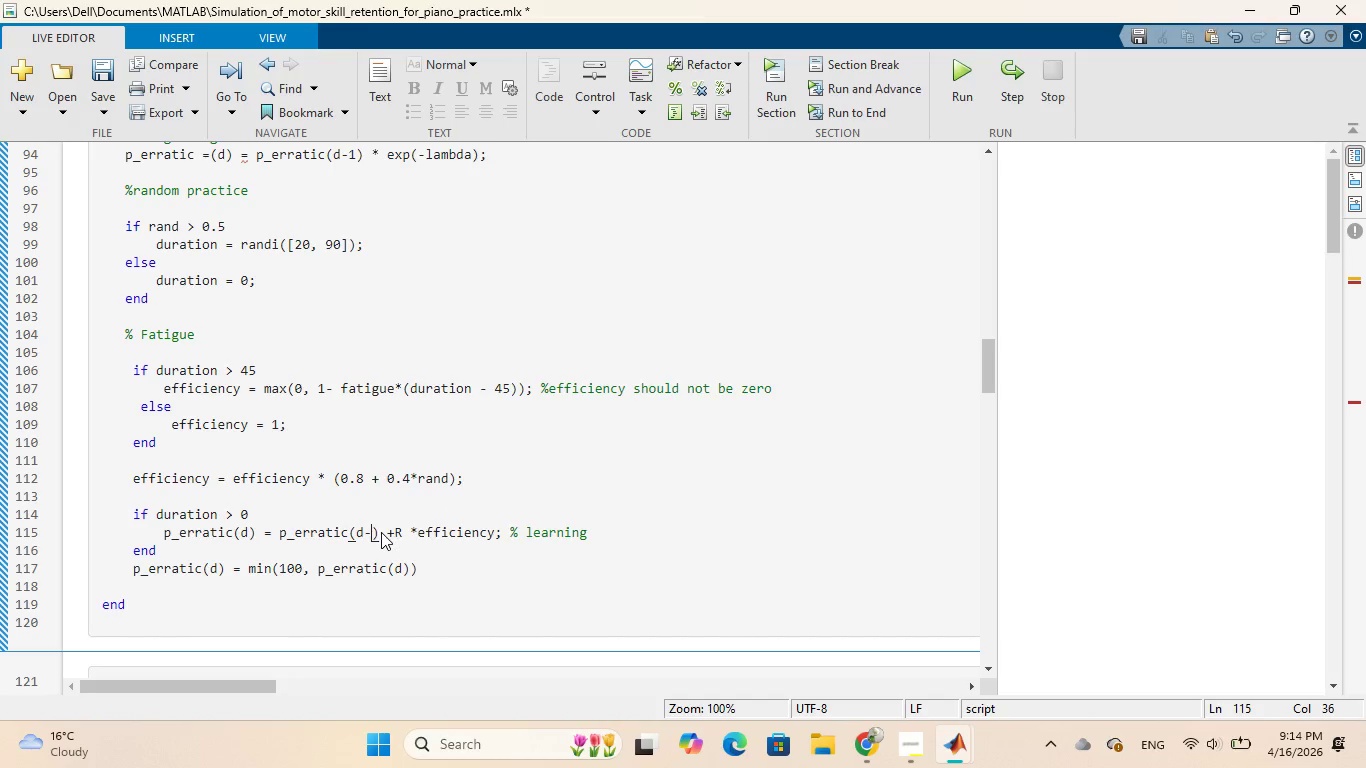 
key(Backspace)
 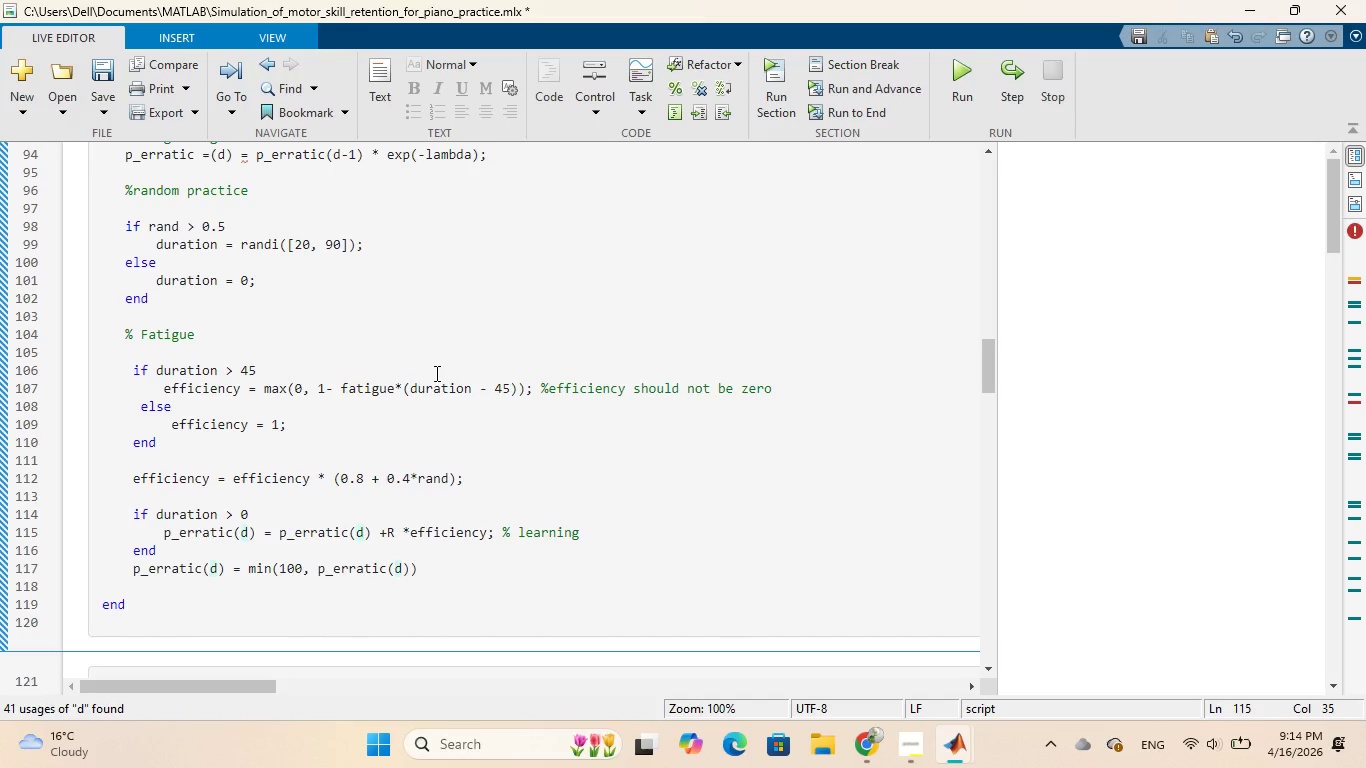 
mouse_move([408, 413])
 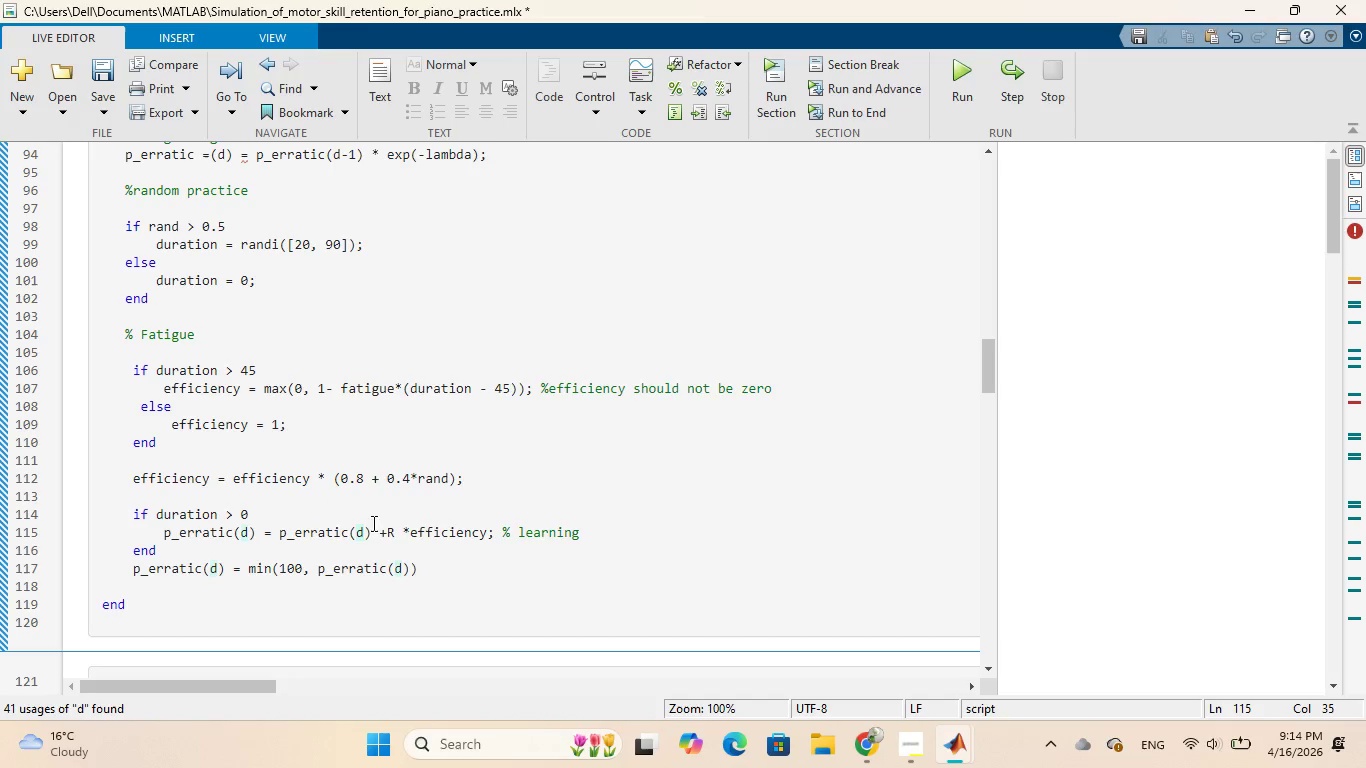 
left_click([386, 532])
 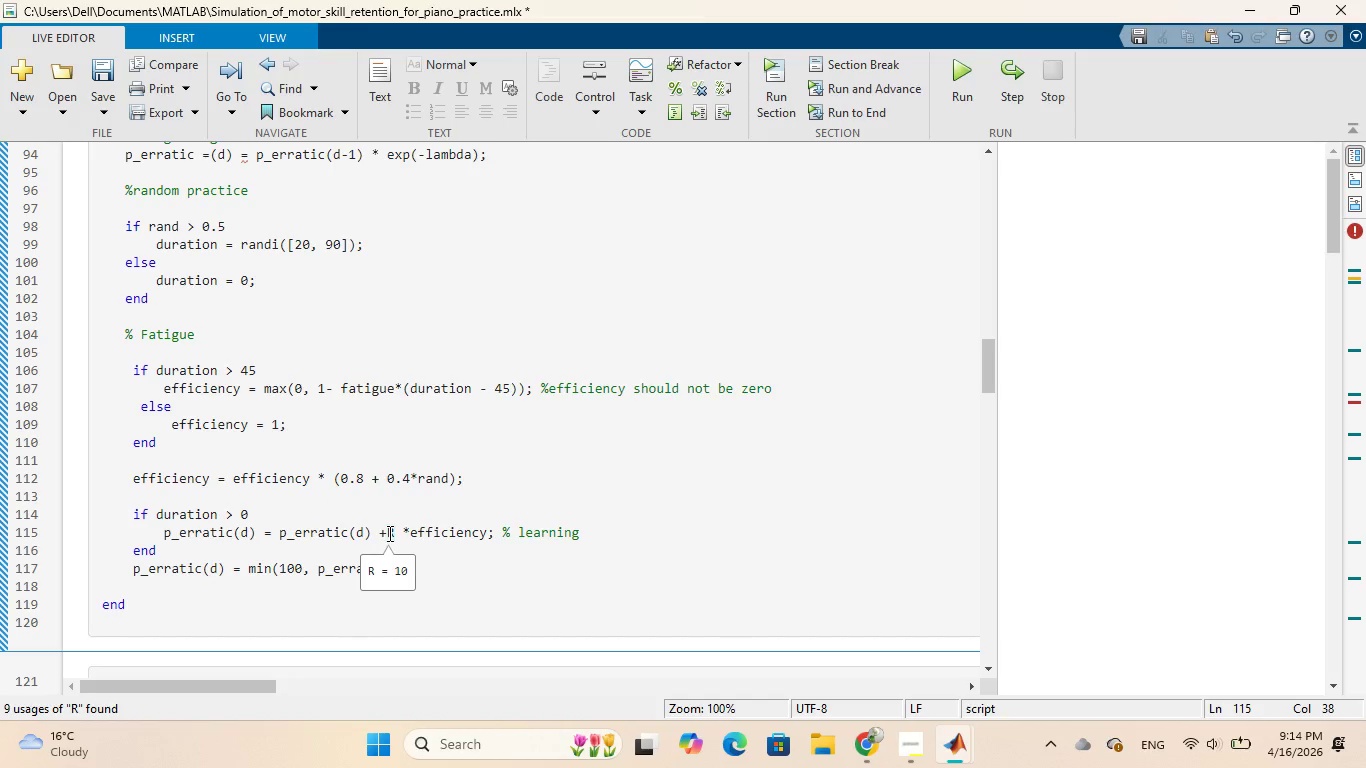 
key(Space)
 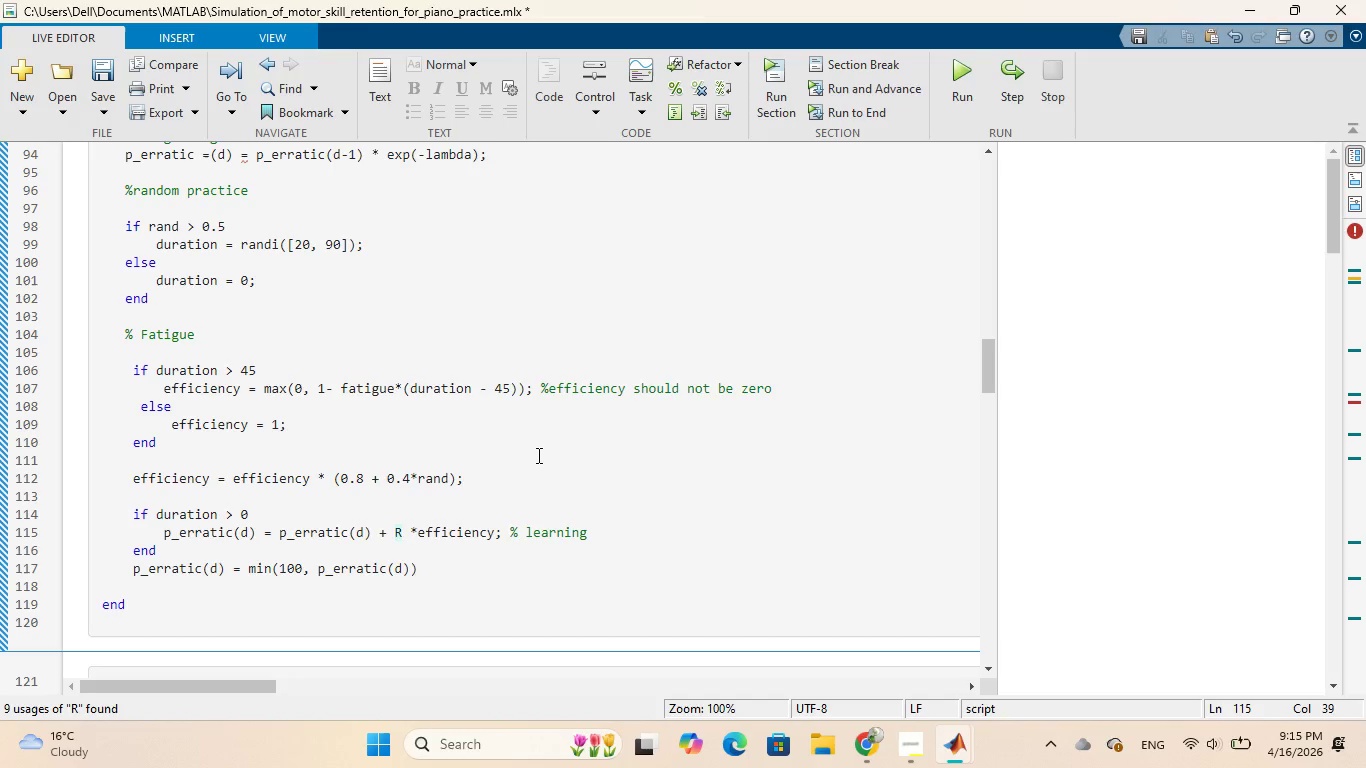 
wait(45.0)
 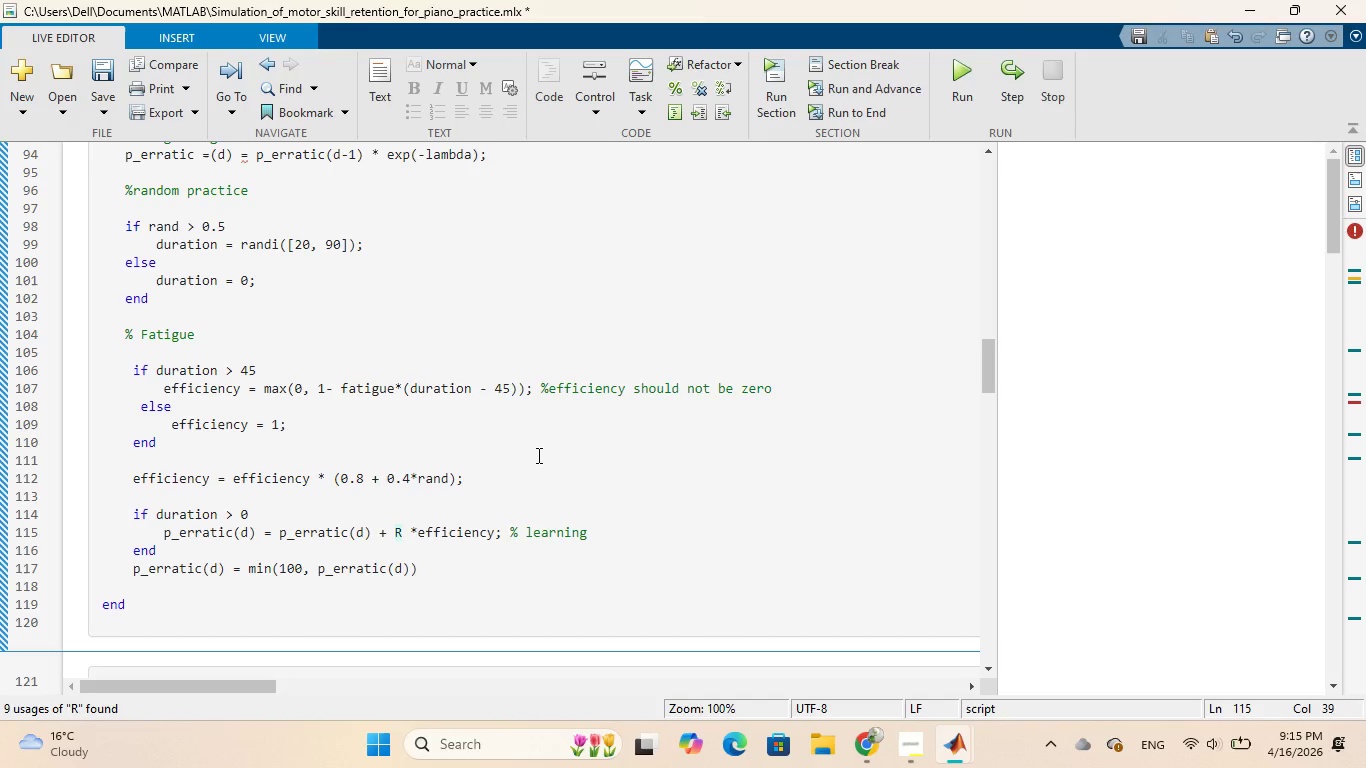 
scroll: coordinate [511, 496], scroll_direction: up, amount: 6.0
 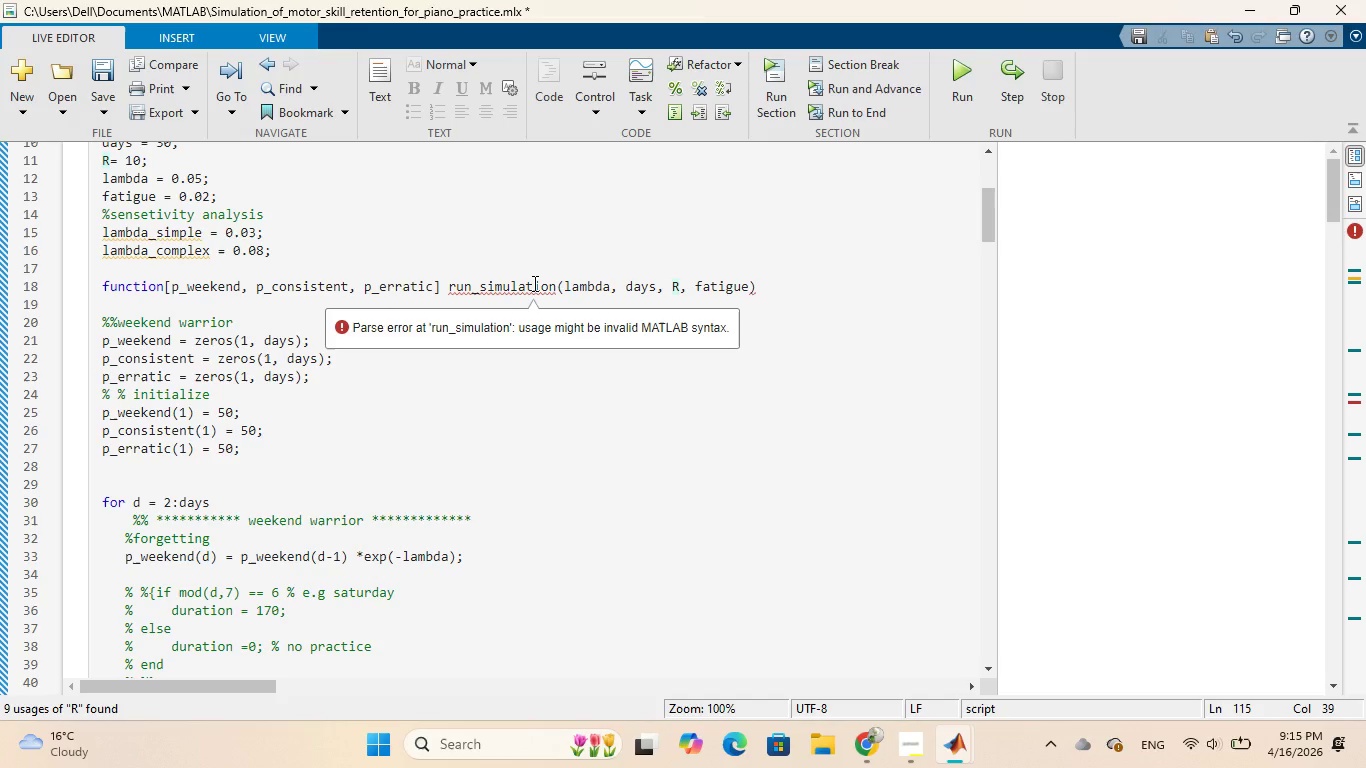 
wait(12.04)
 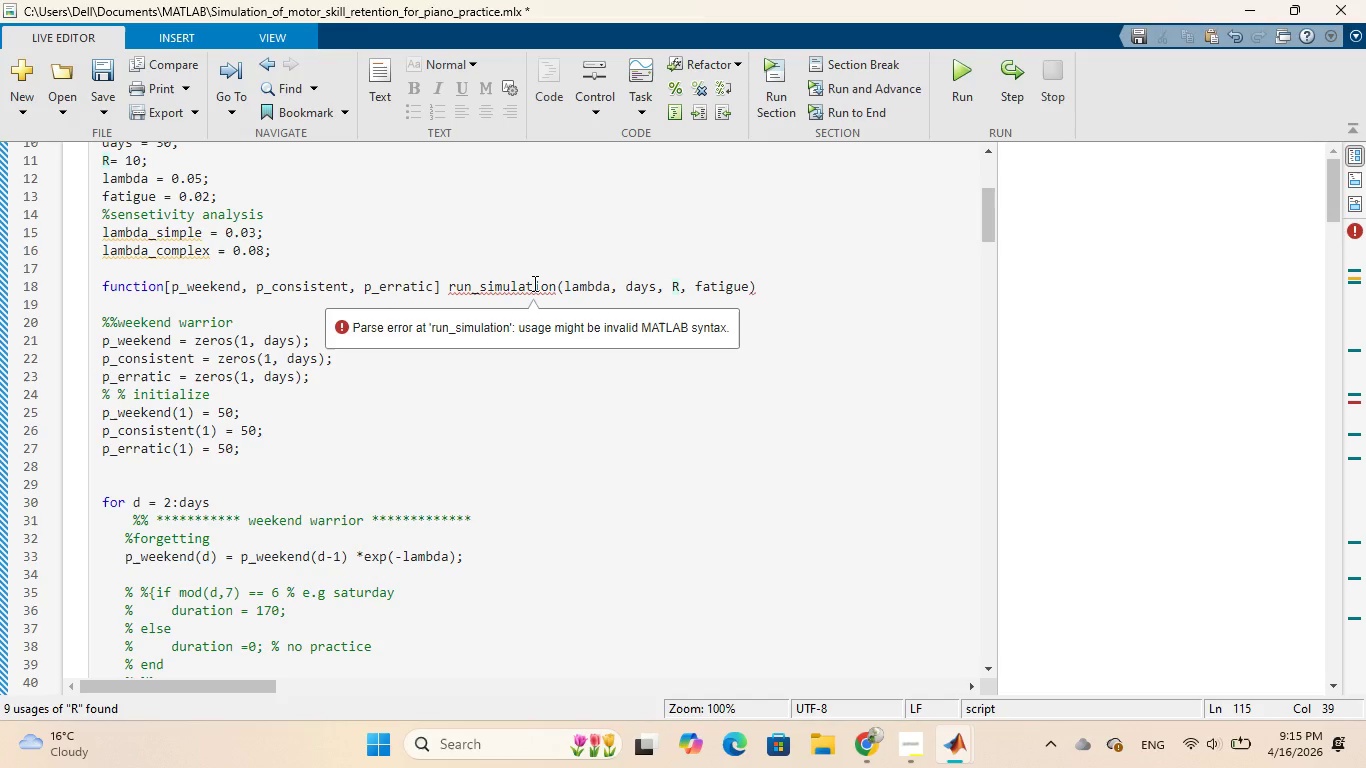 
left_click([480, 290])
 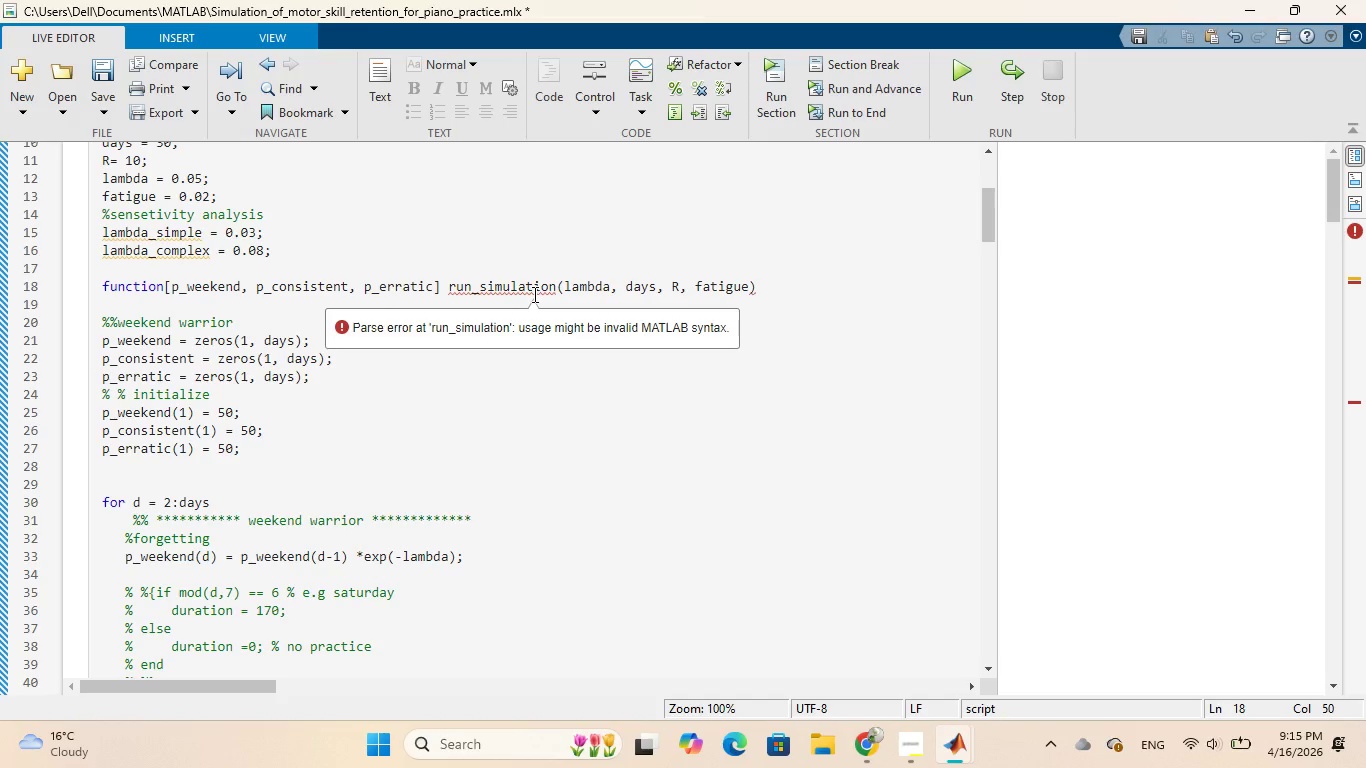 
wait(26.31)
 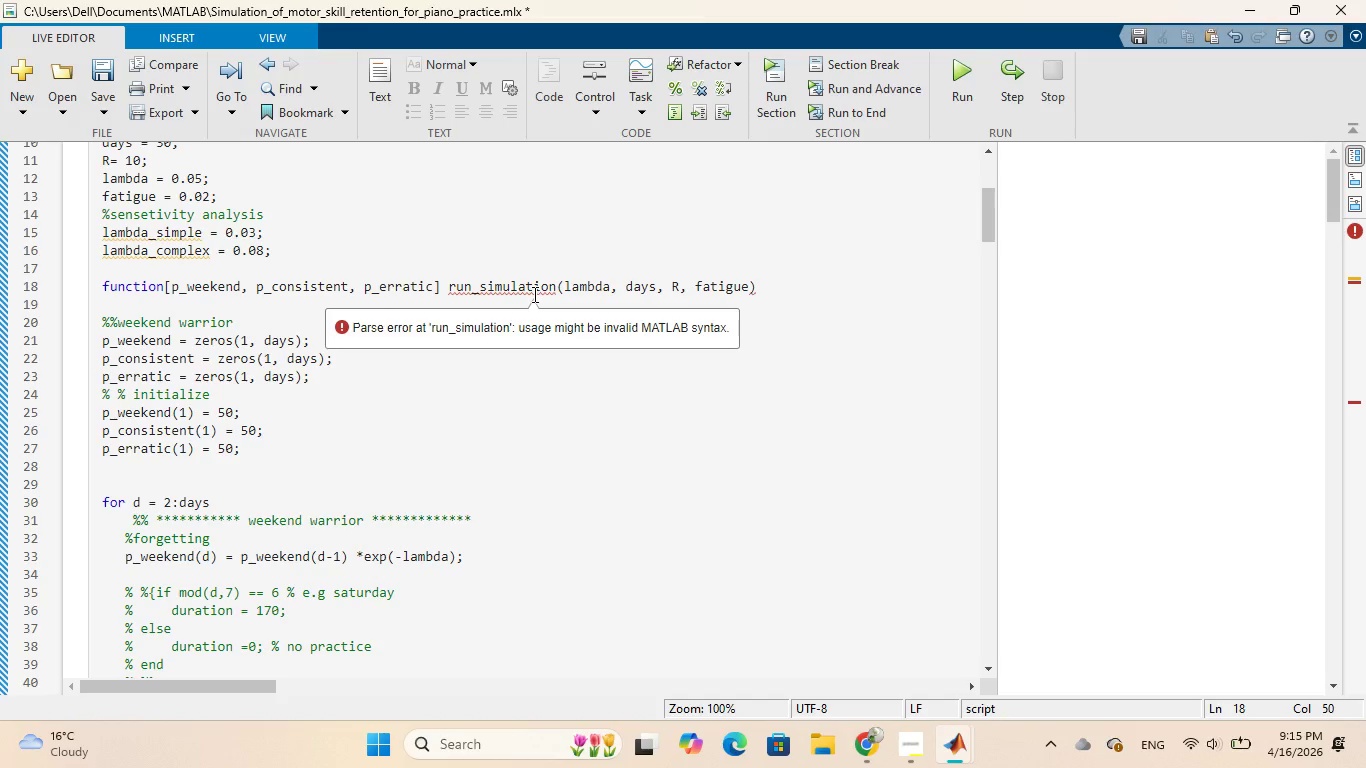 
left_click([165, 288])
 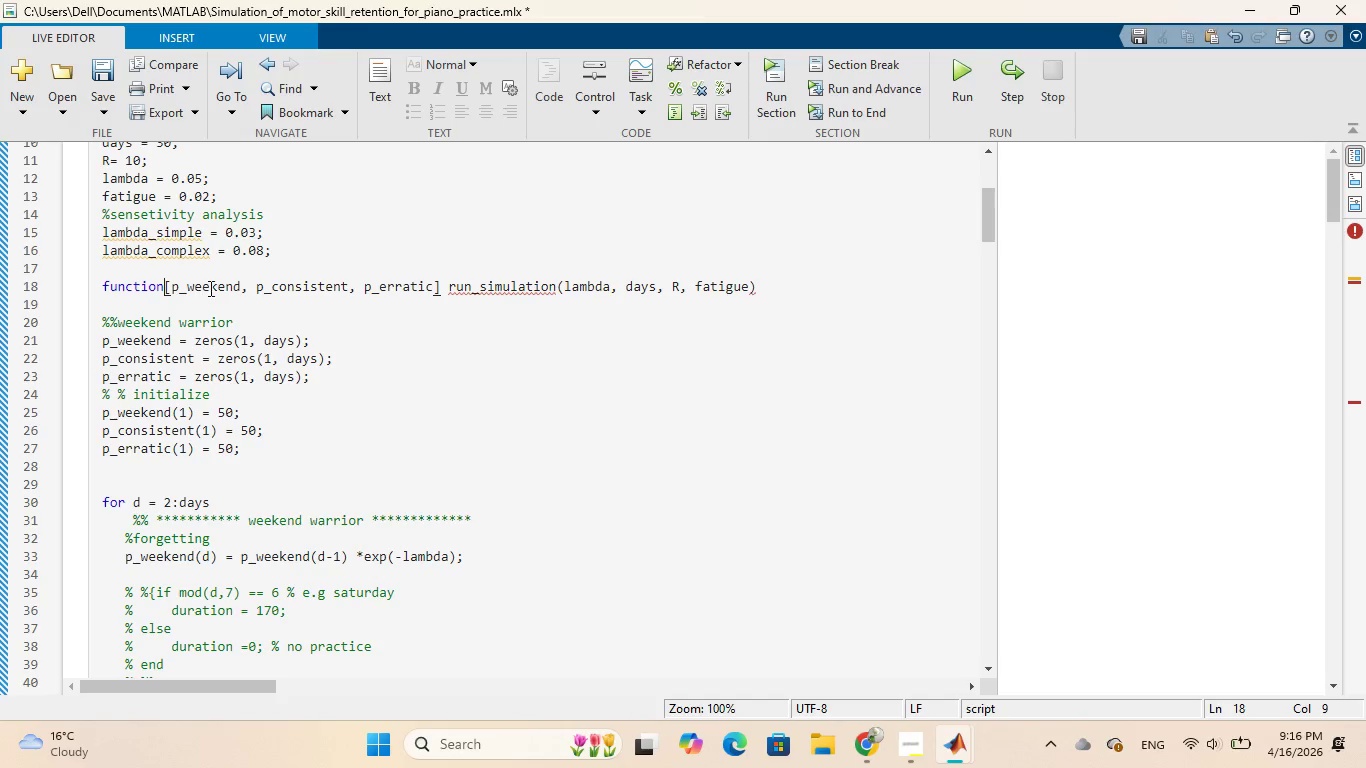 
key(Space)
 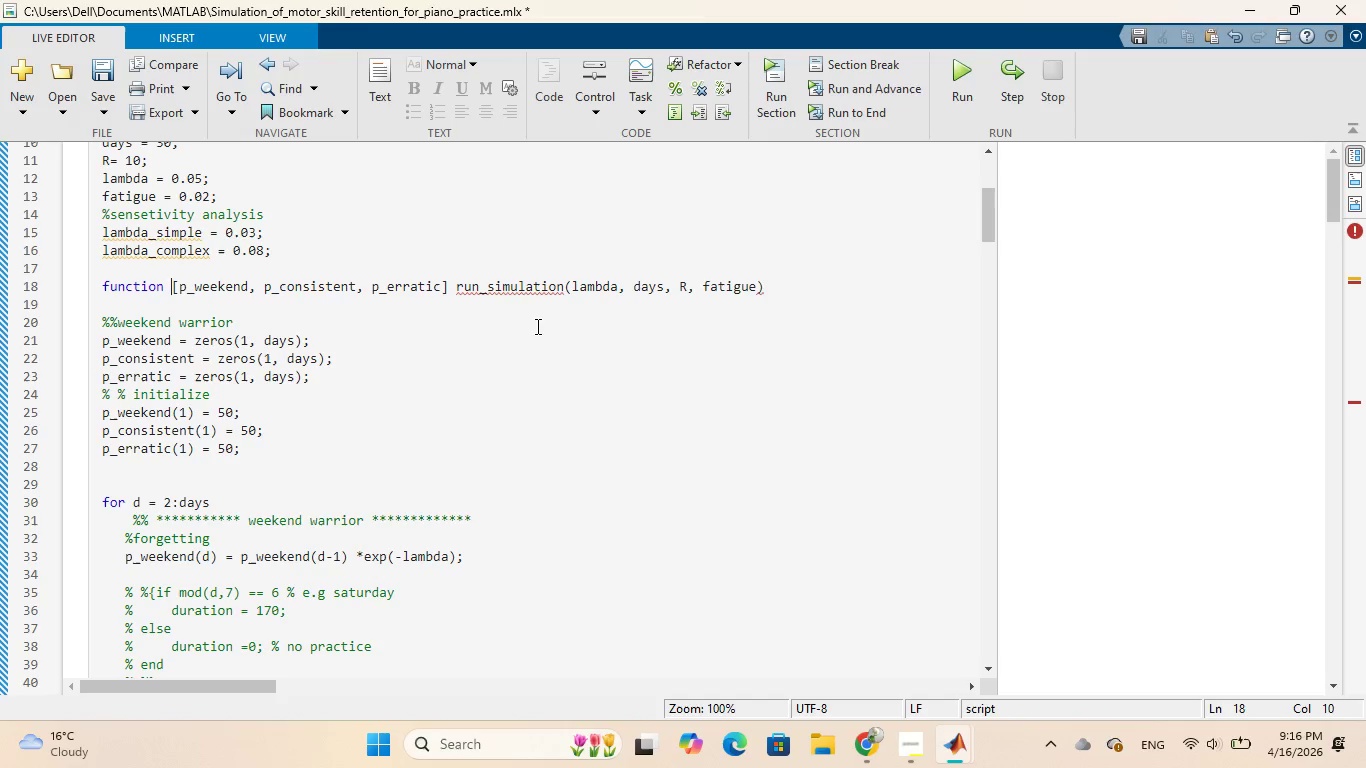 
wait(7.34)
 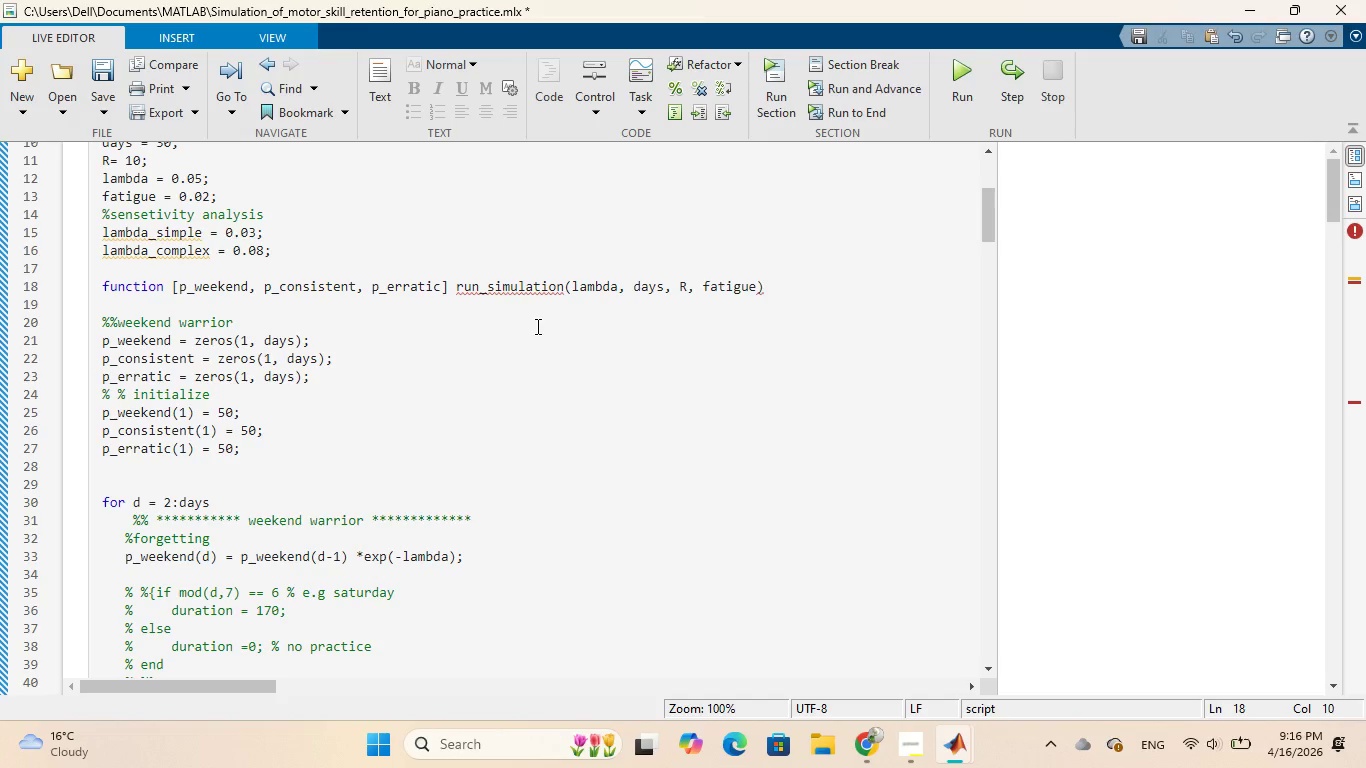 
left_click([455, 290])
 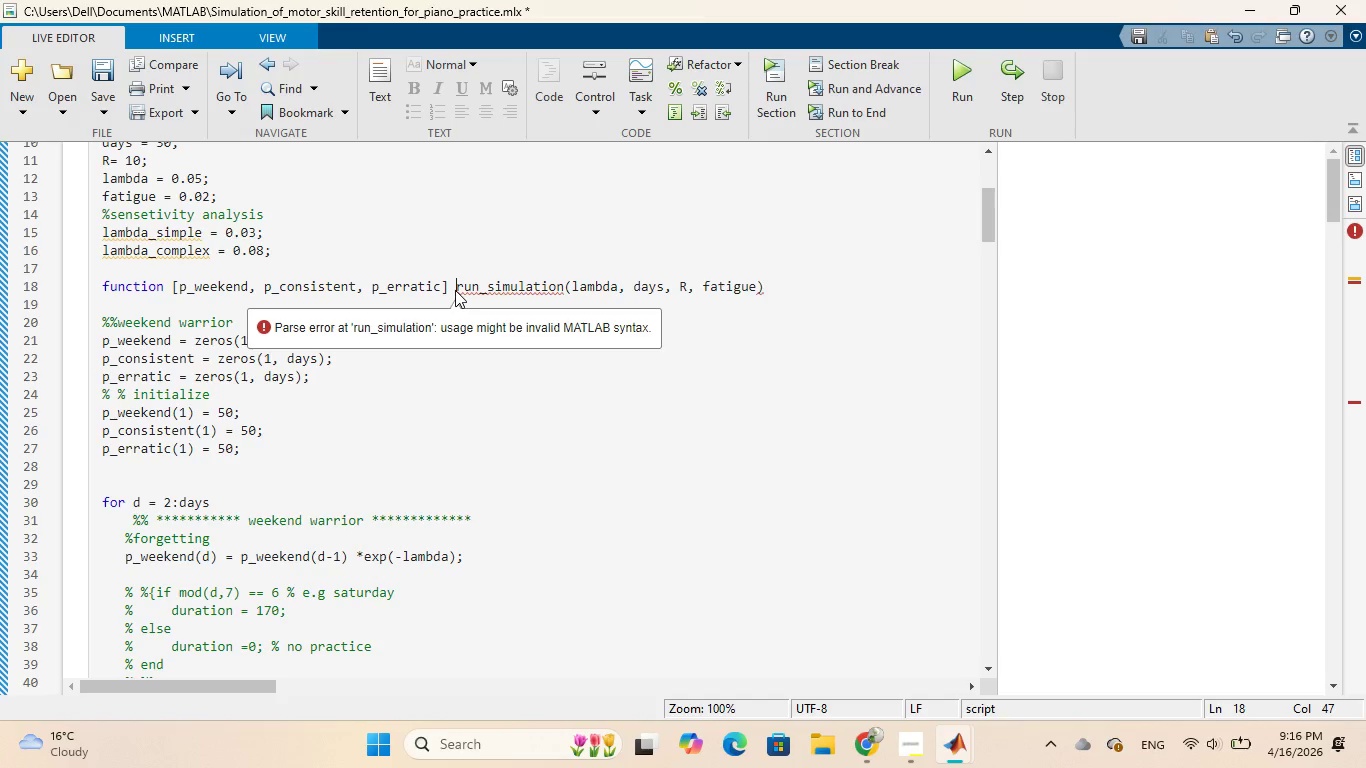 
key(Equal)
 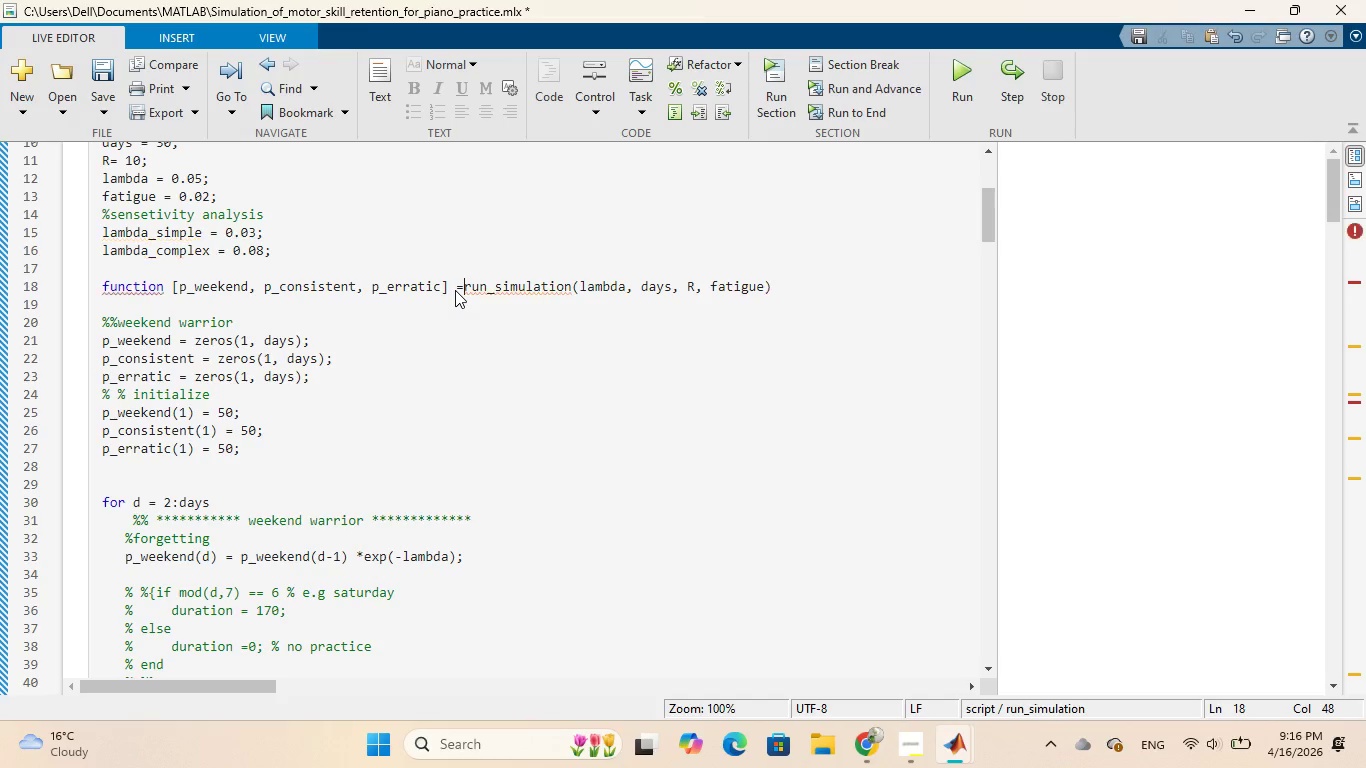 
key(Space)
 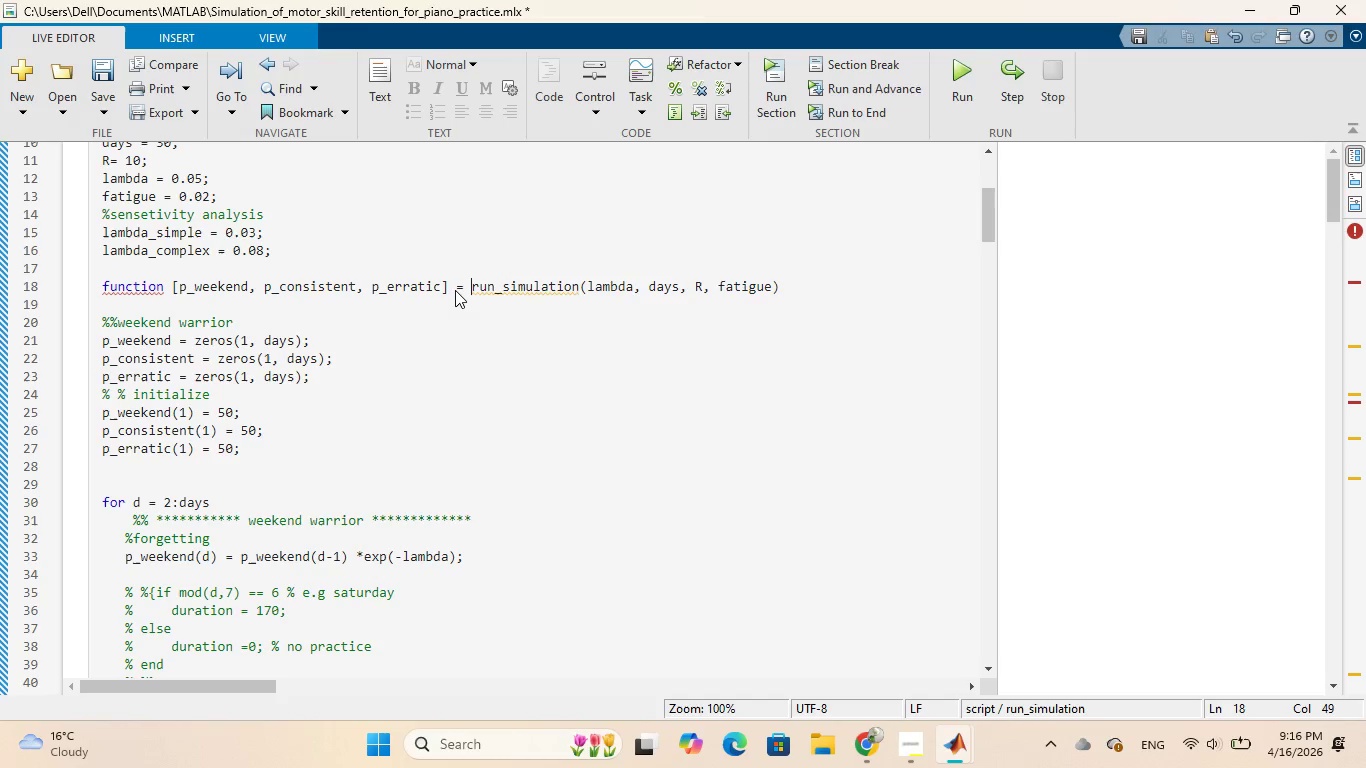 
mouse_move([460, 294])
 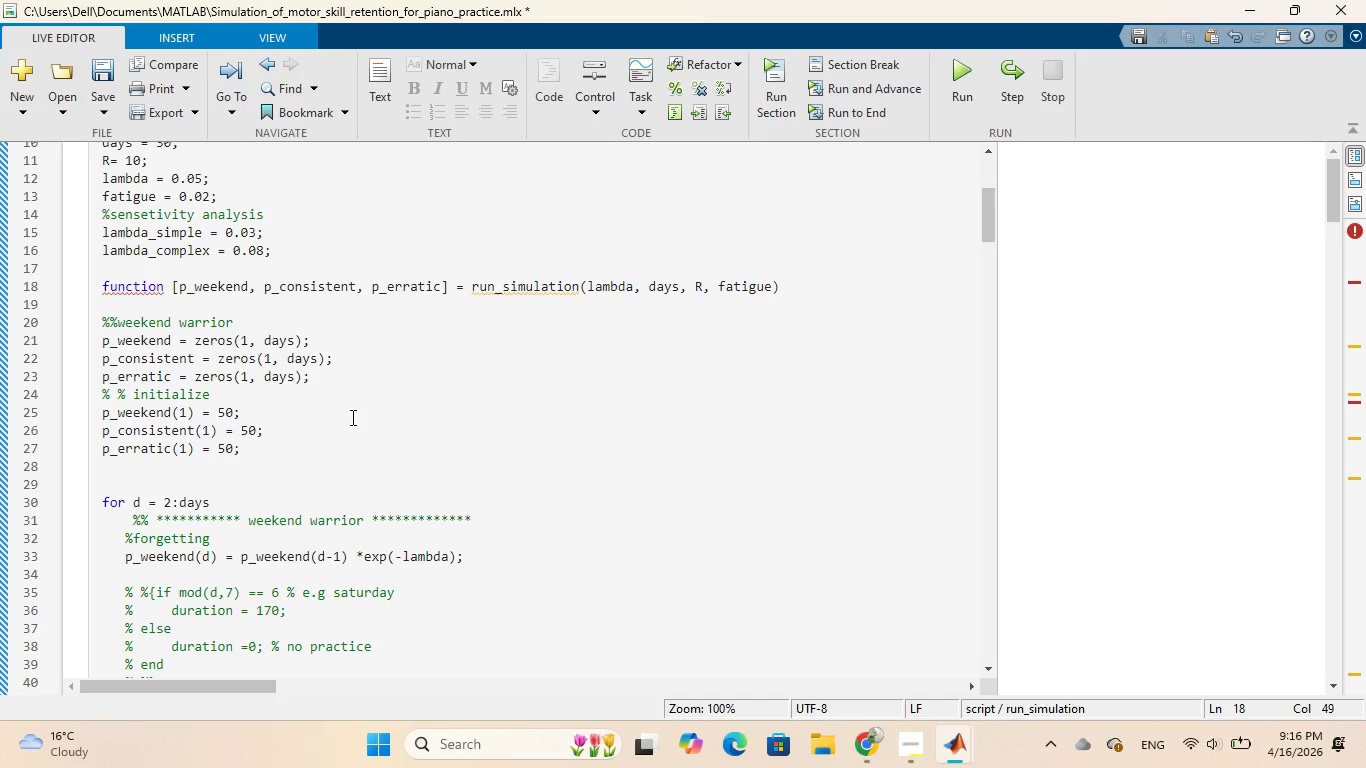 
wait(22.23)
 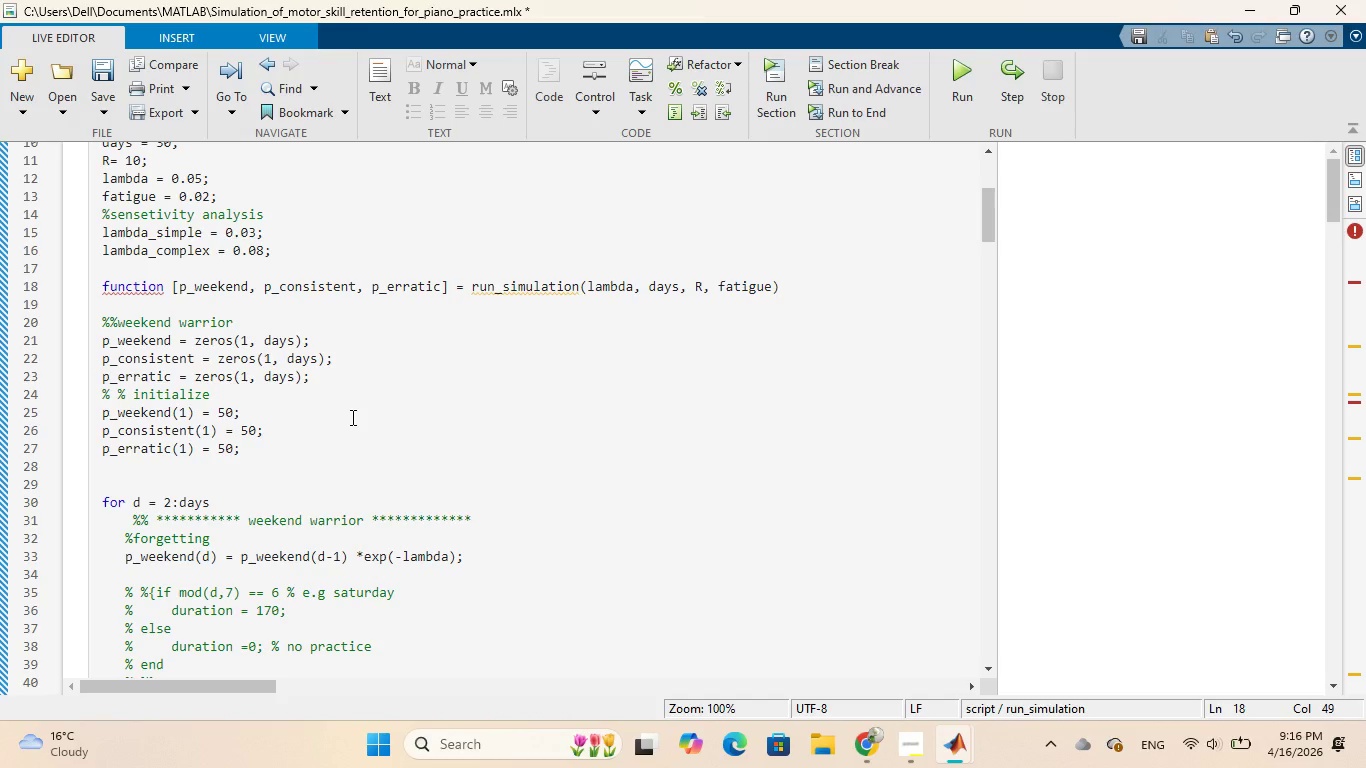 
left_click_drag(start_coordinate=[237, 319], to_coordinate=[87, 321])
 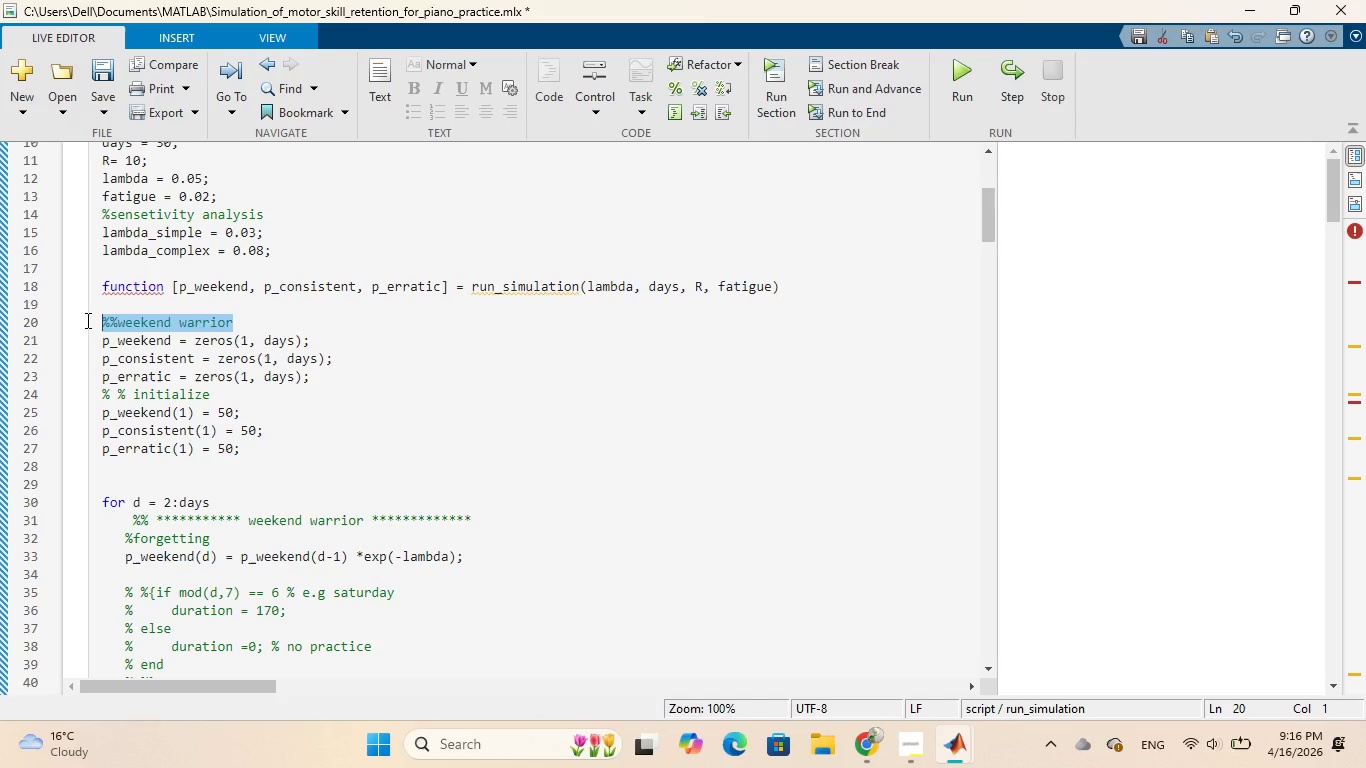 
key(Backspace)
type(% Initialize arrays)
 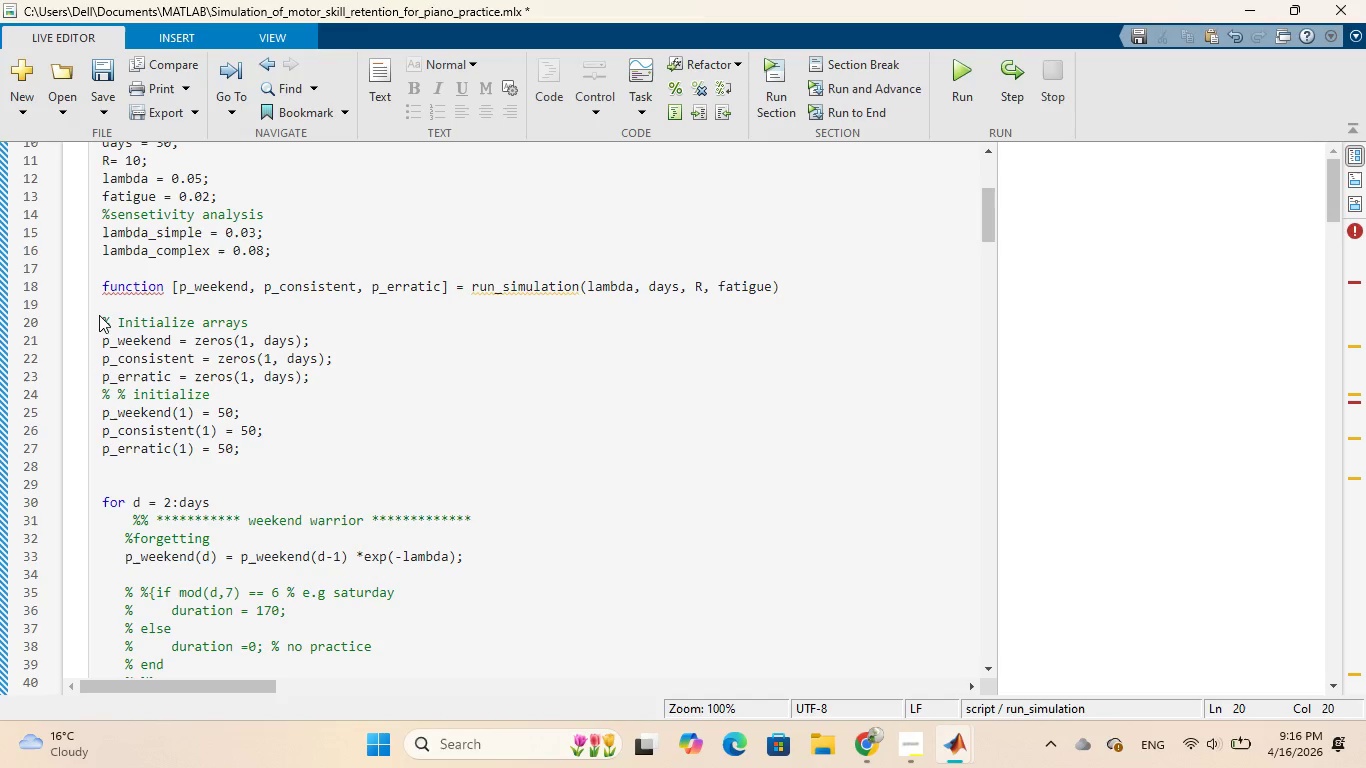 
key(Enter)
 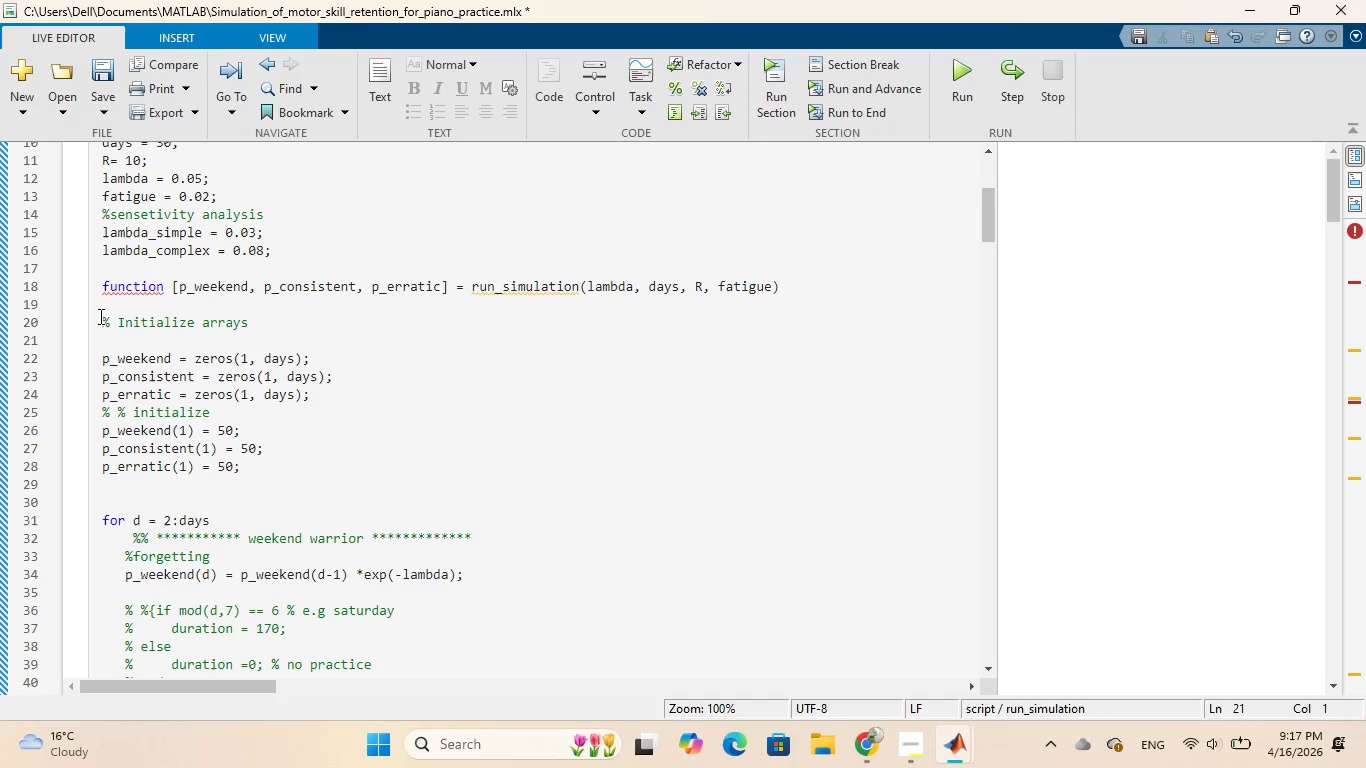 
wait(11.05)
 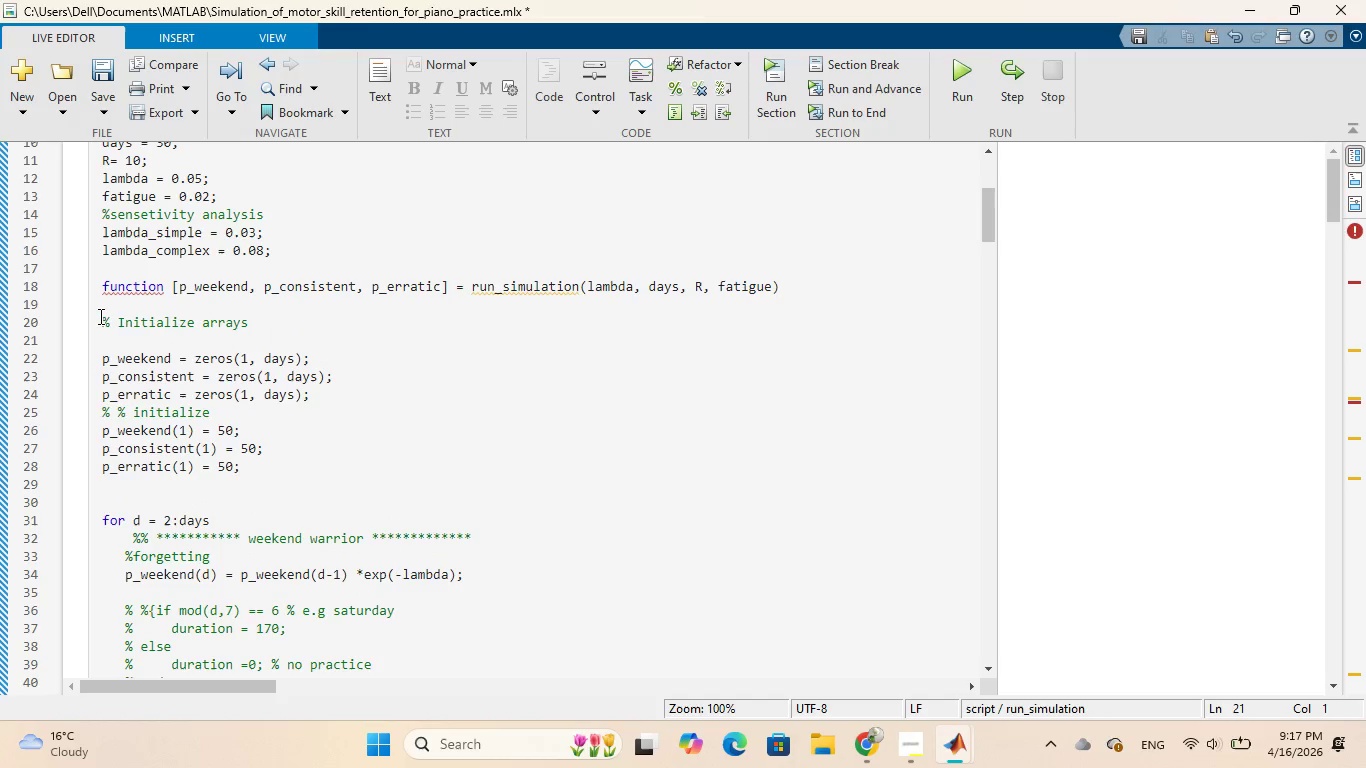 
left_click([231, 414])
 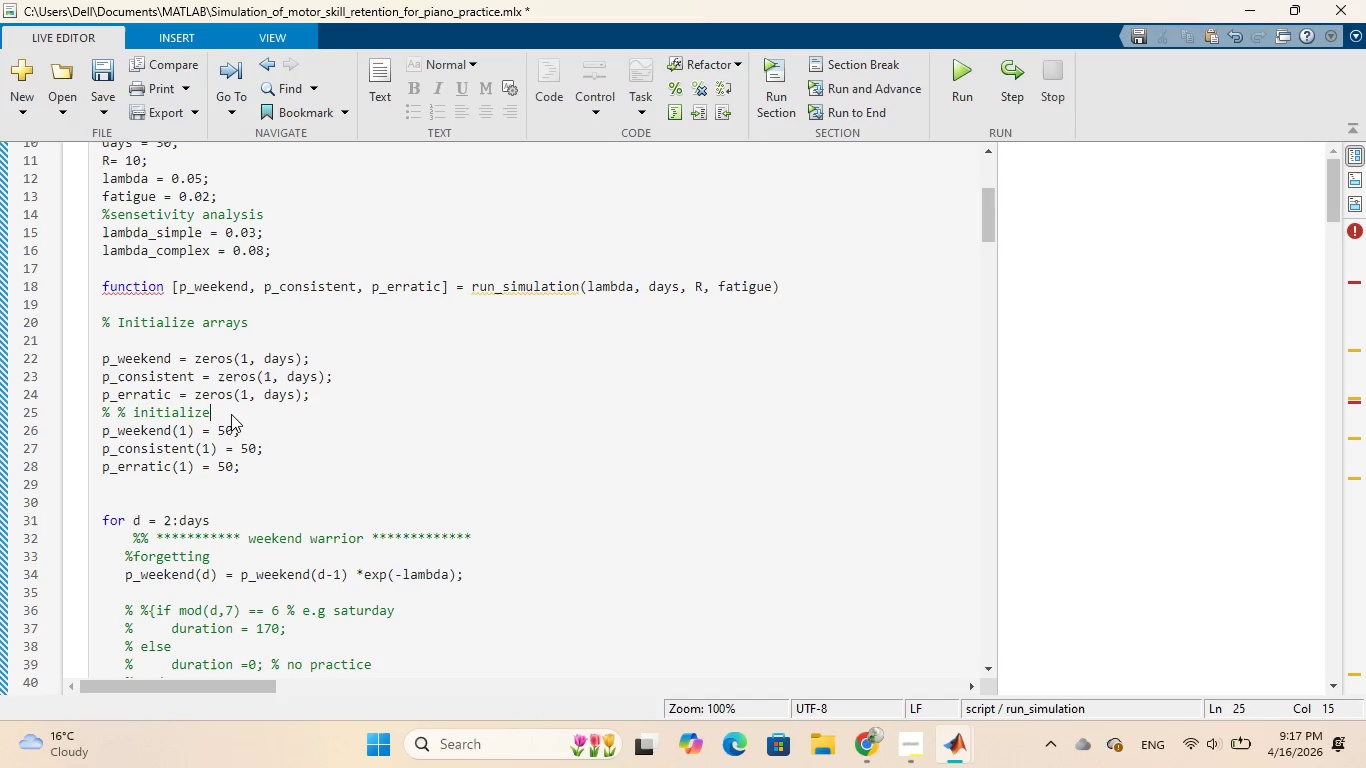 
type( proficiency)
 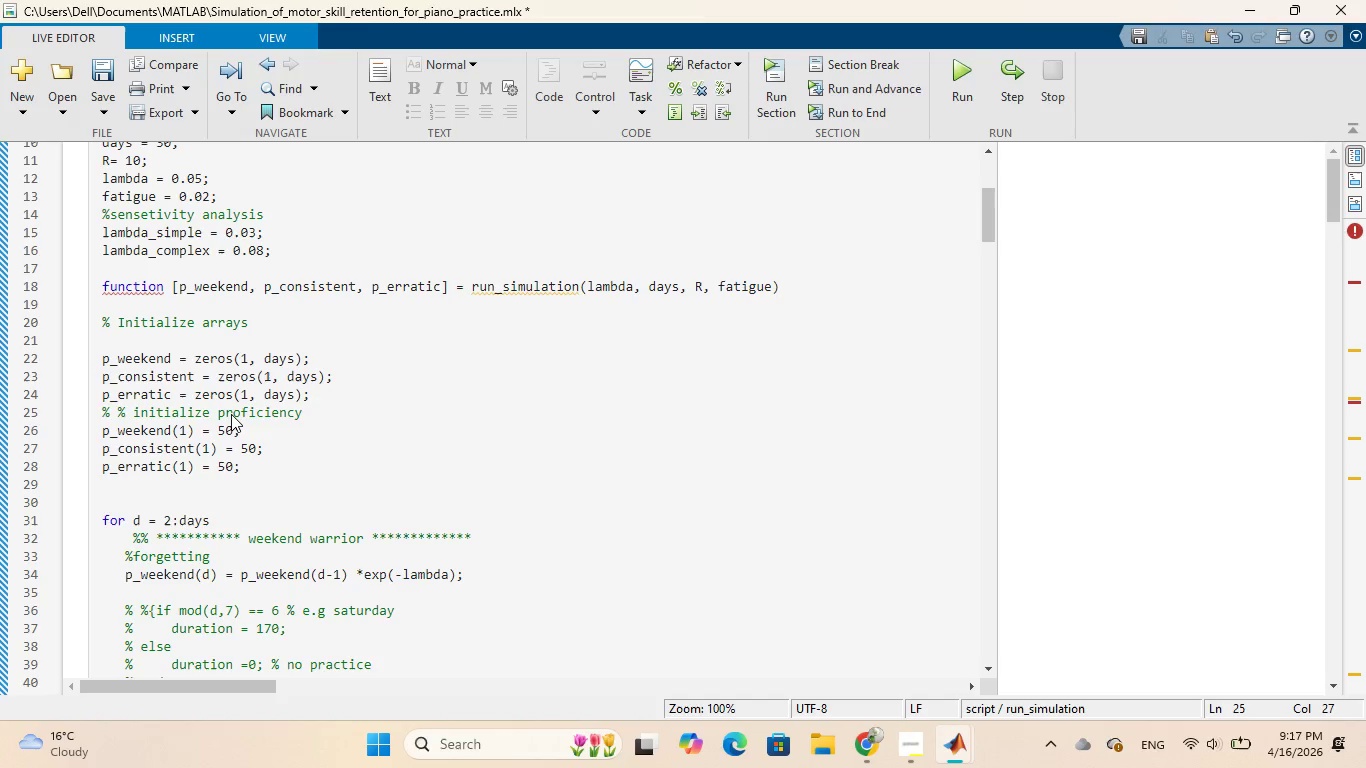 
key(Enter)
 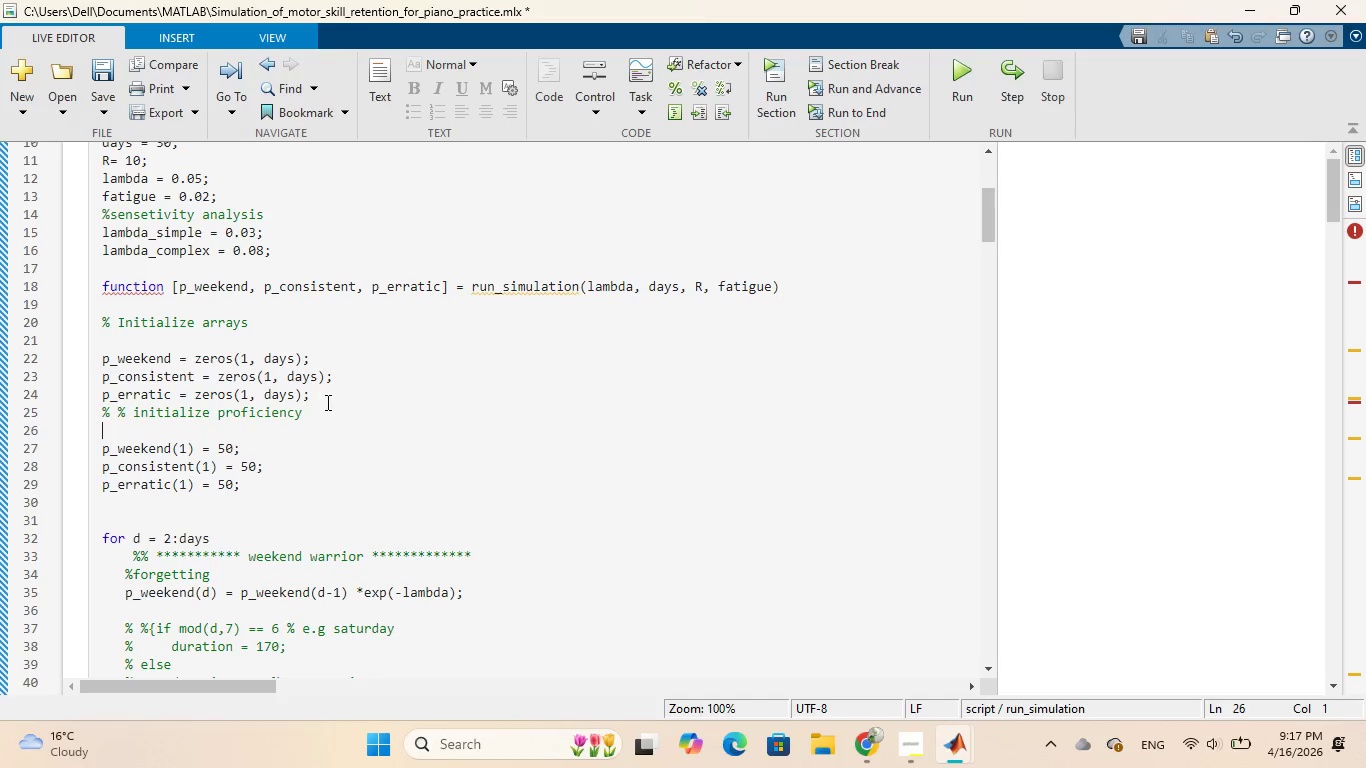 
left_click([327, 396])
 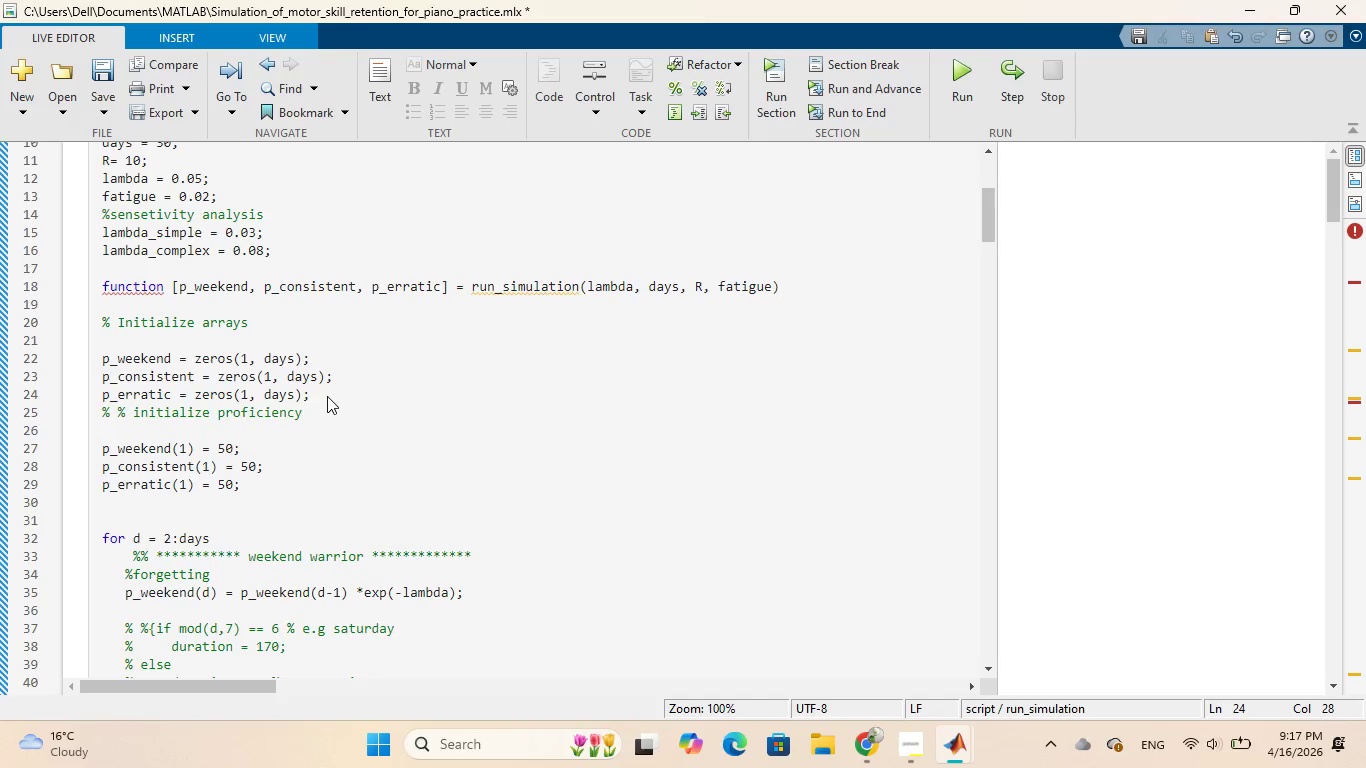 
key(Enter)
 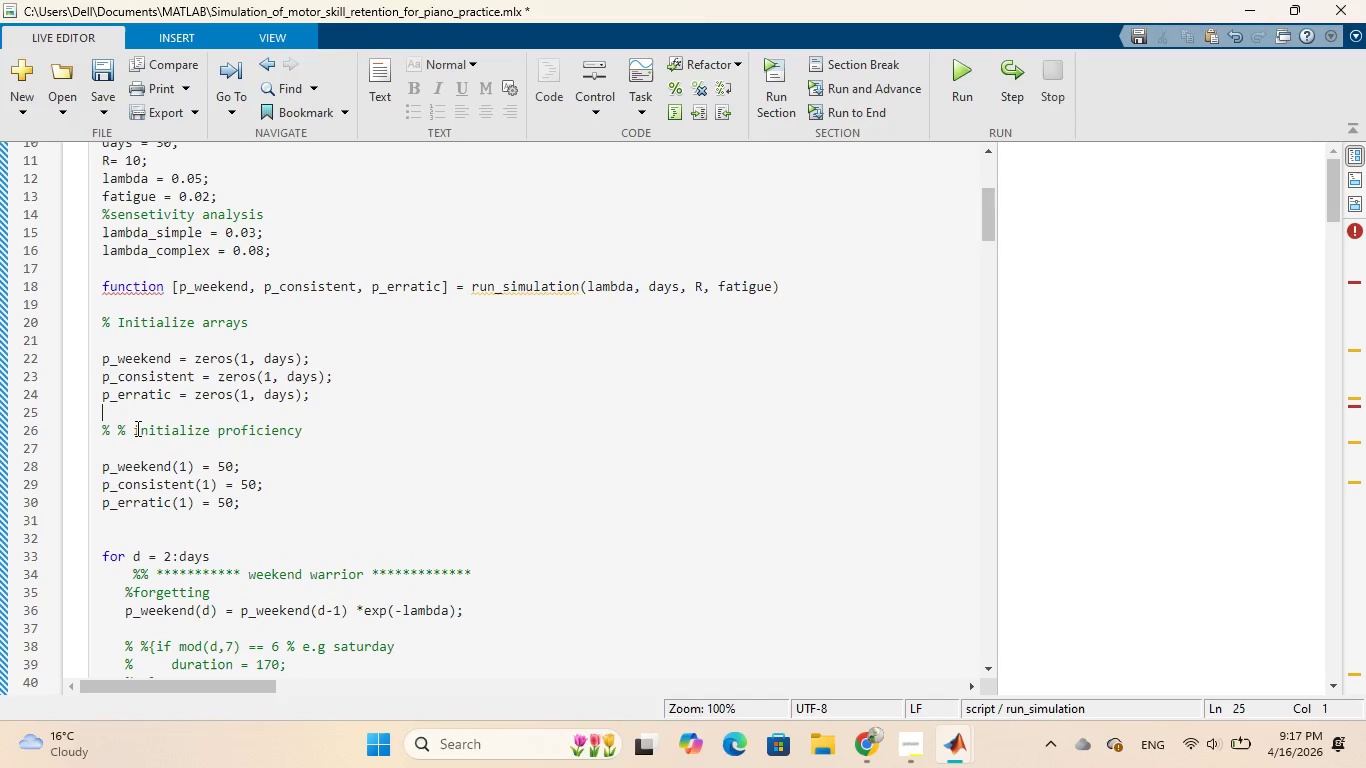 
left_click([118, 430])
 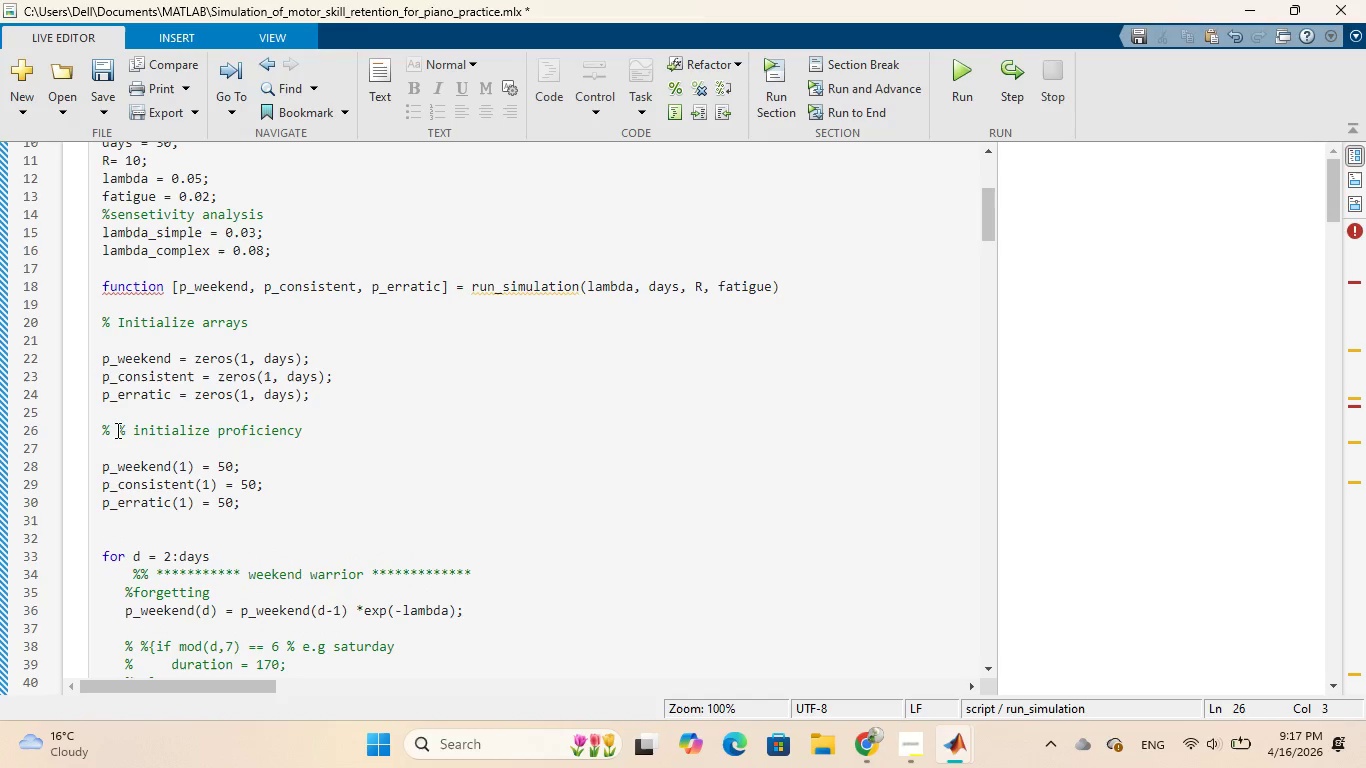 
key(Backspace)
 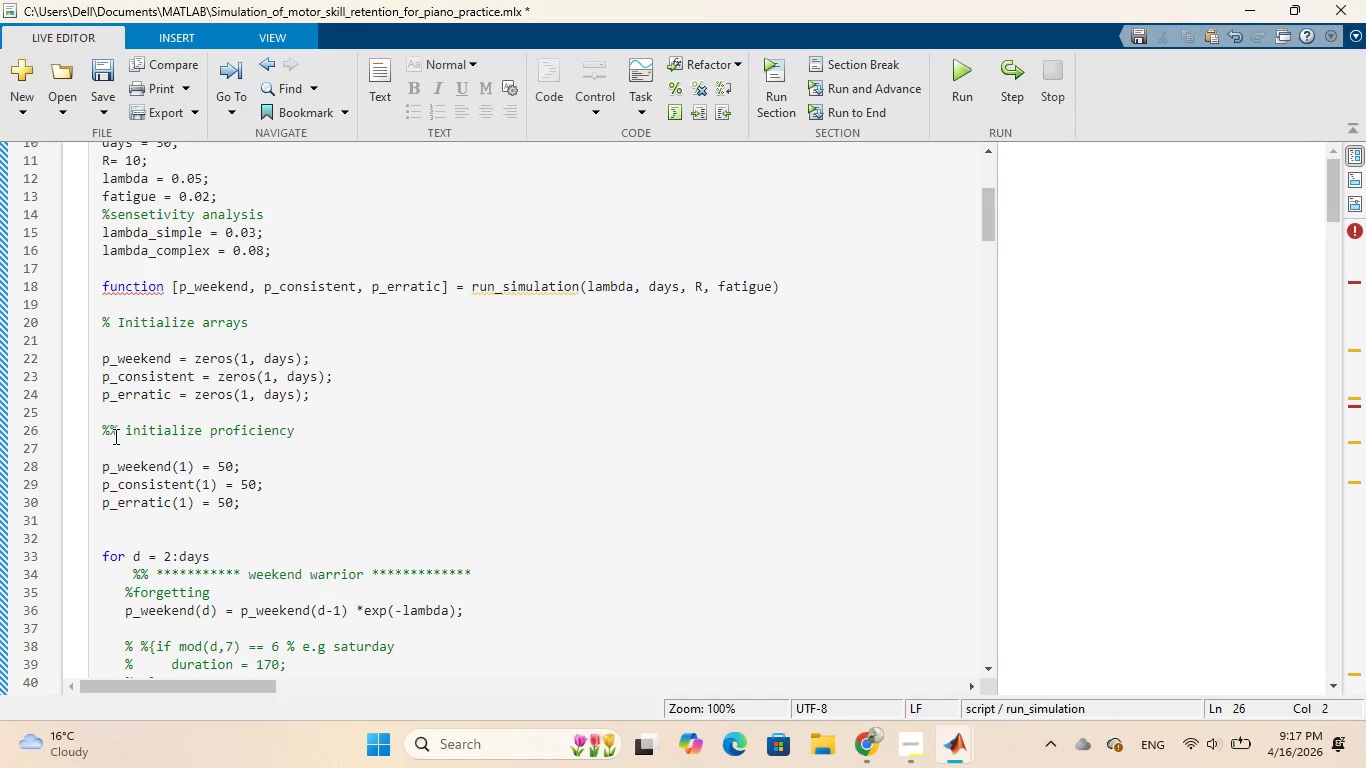 
left_click([119, 432])
 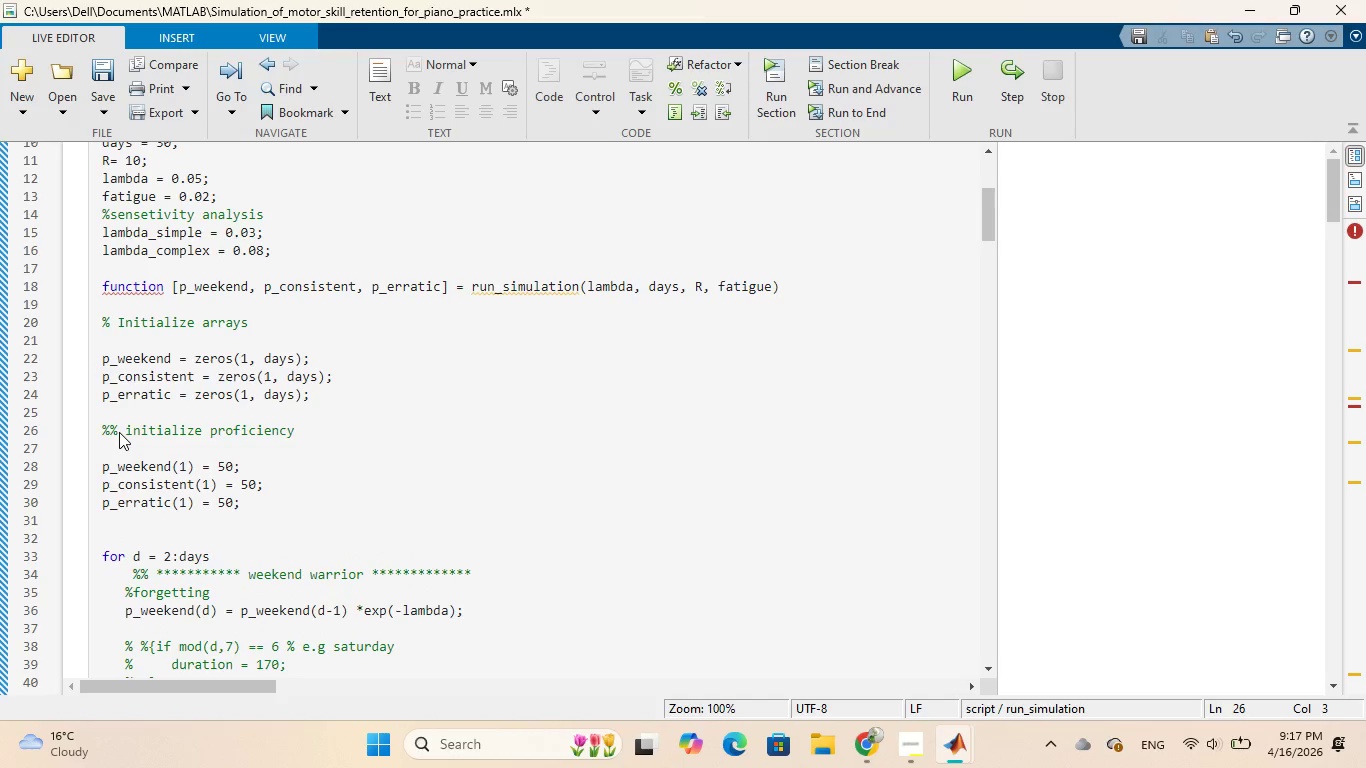 
key(Backspace)
 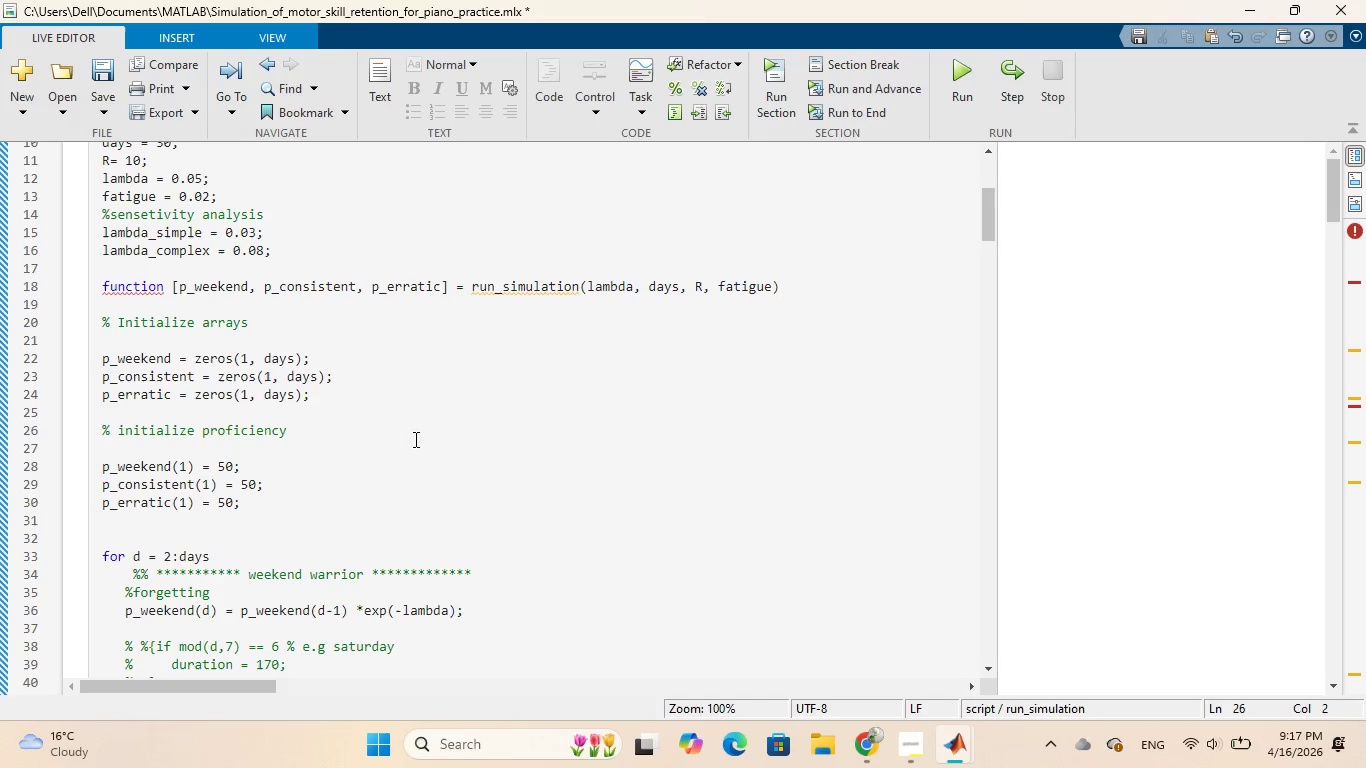 
wait(6.11)
 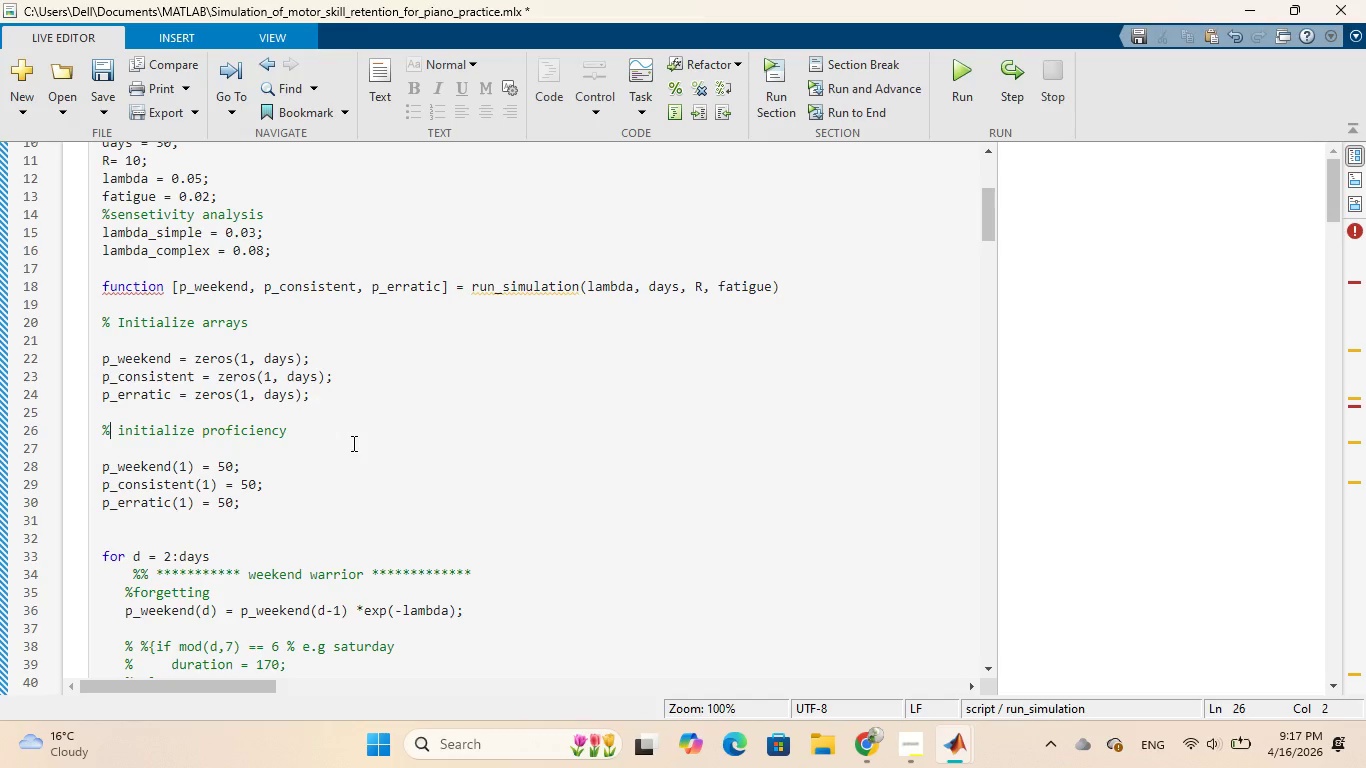 
scroll: coordinate [414, 438], scroll_direction: up, amount: 1.0
 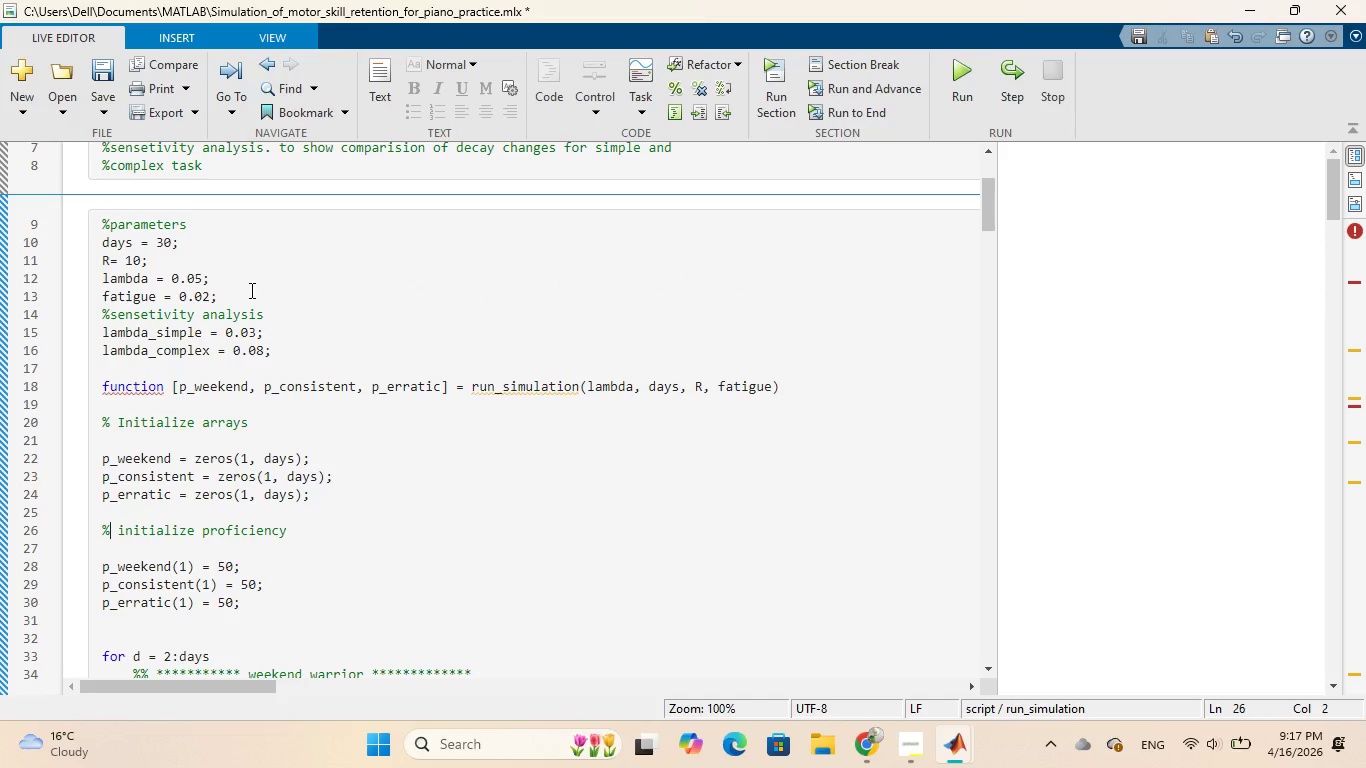 
left_click([250, 290])
 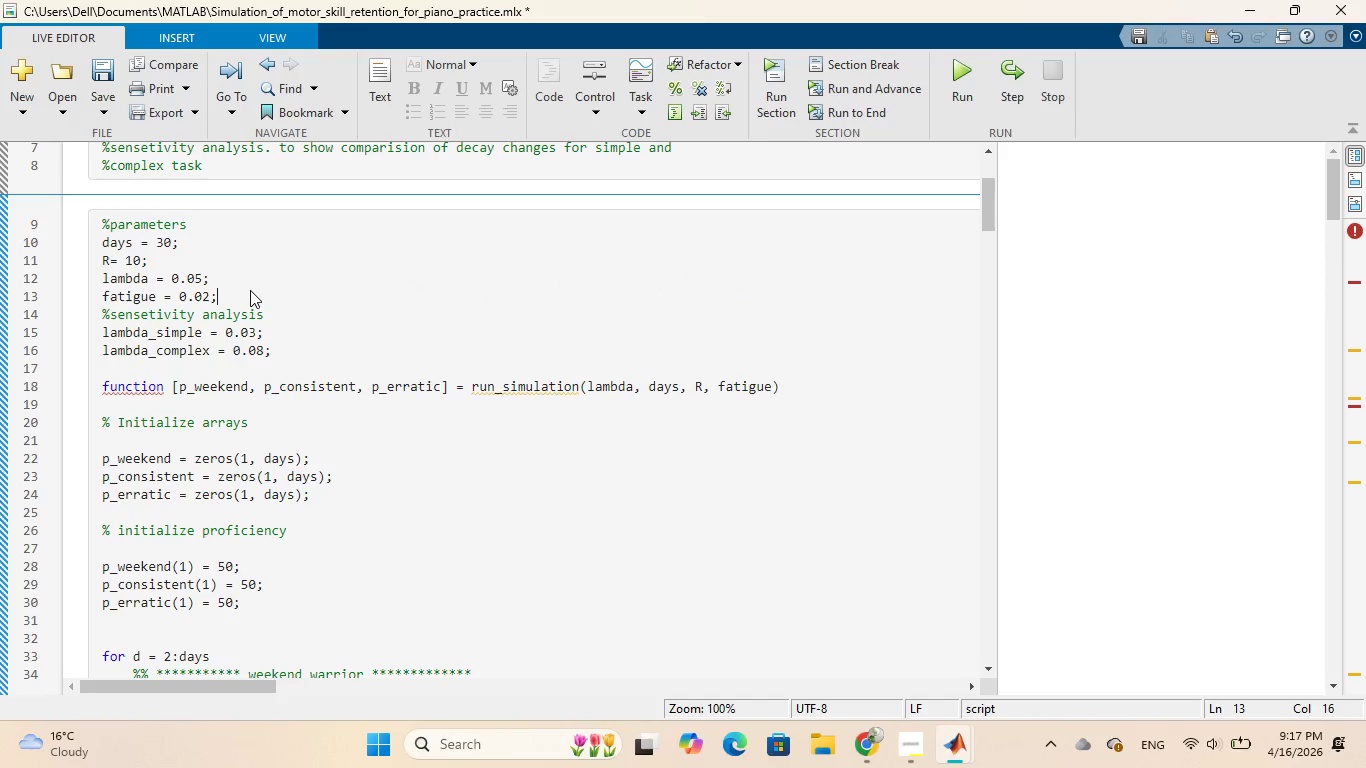 
key(Enter)
 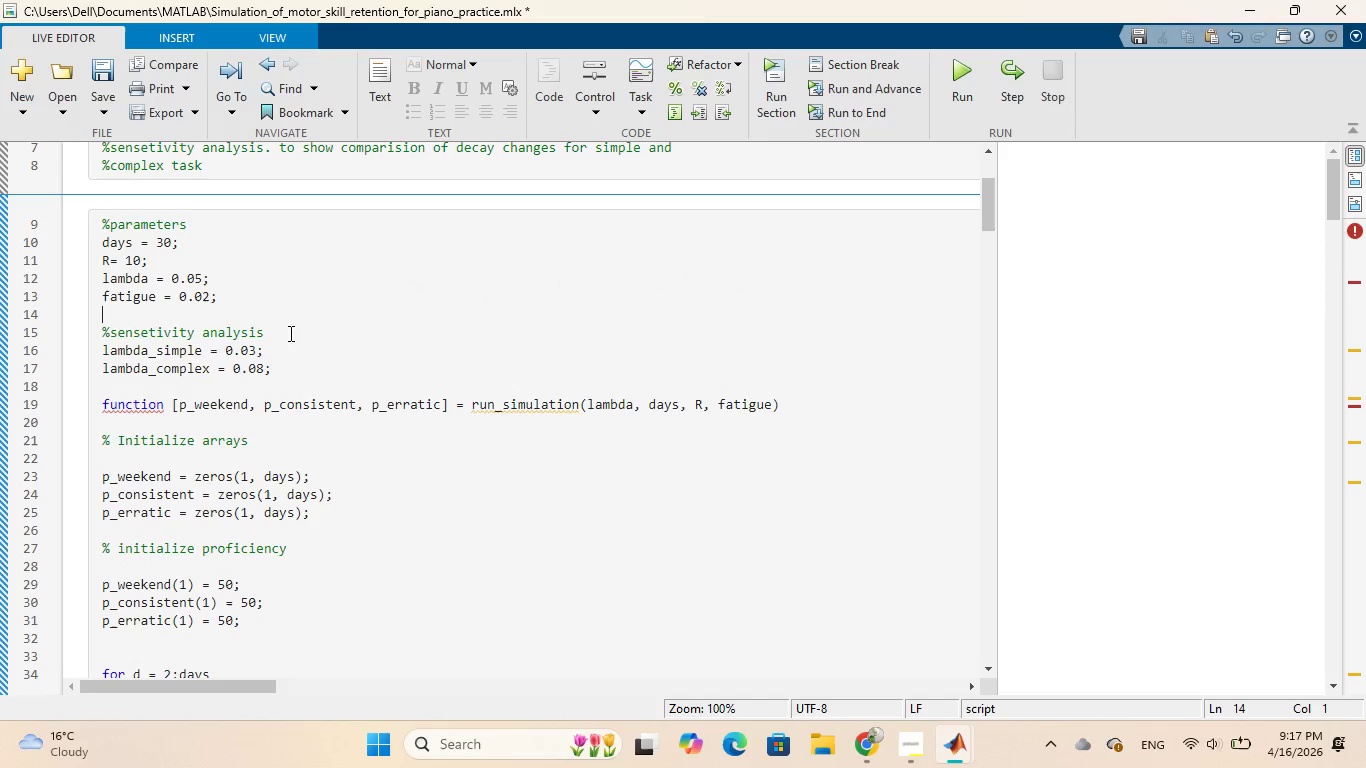 
left_click([280, 326])
 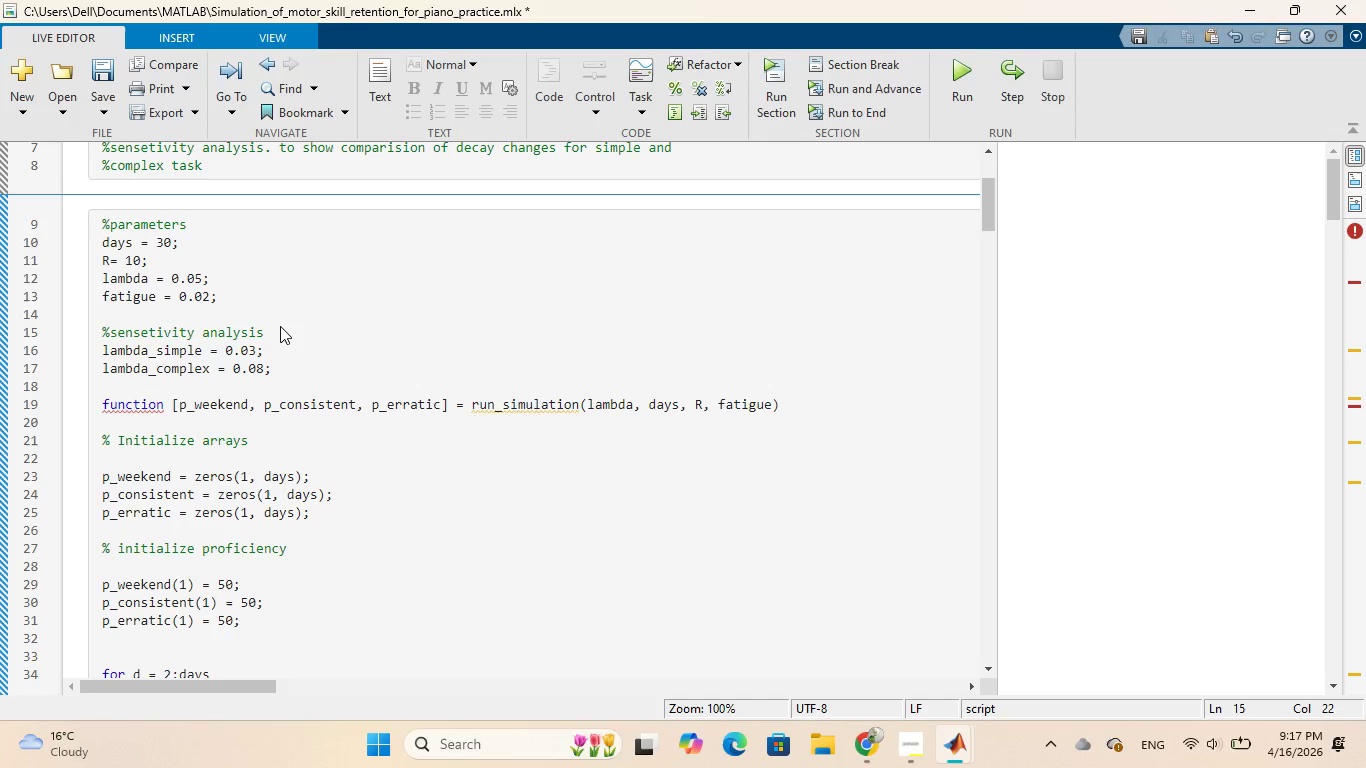 
key(Enter)
 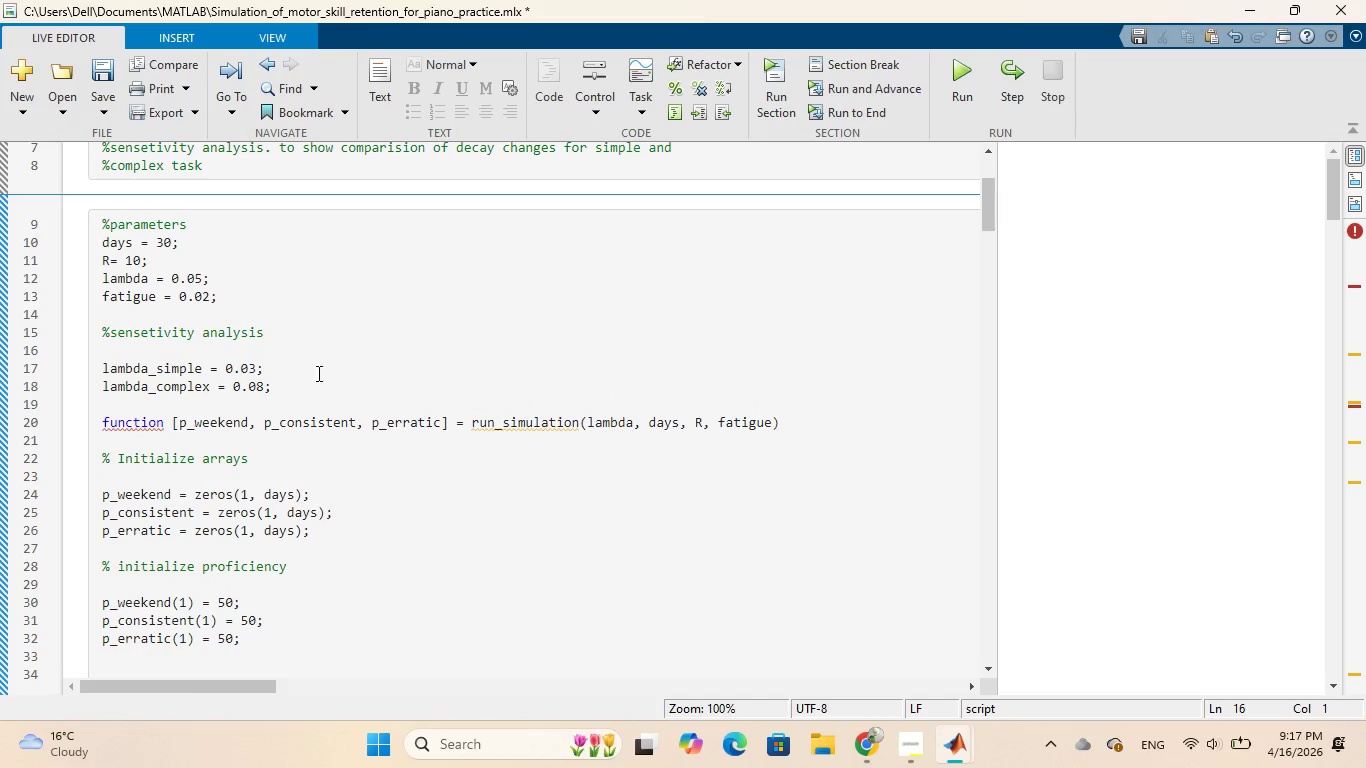 
left_click([302, 382])
 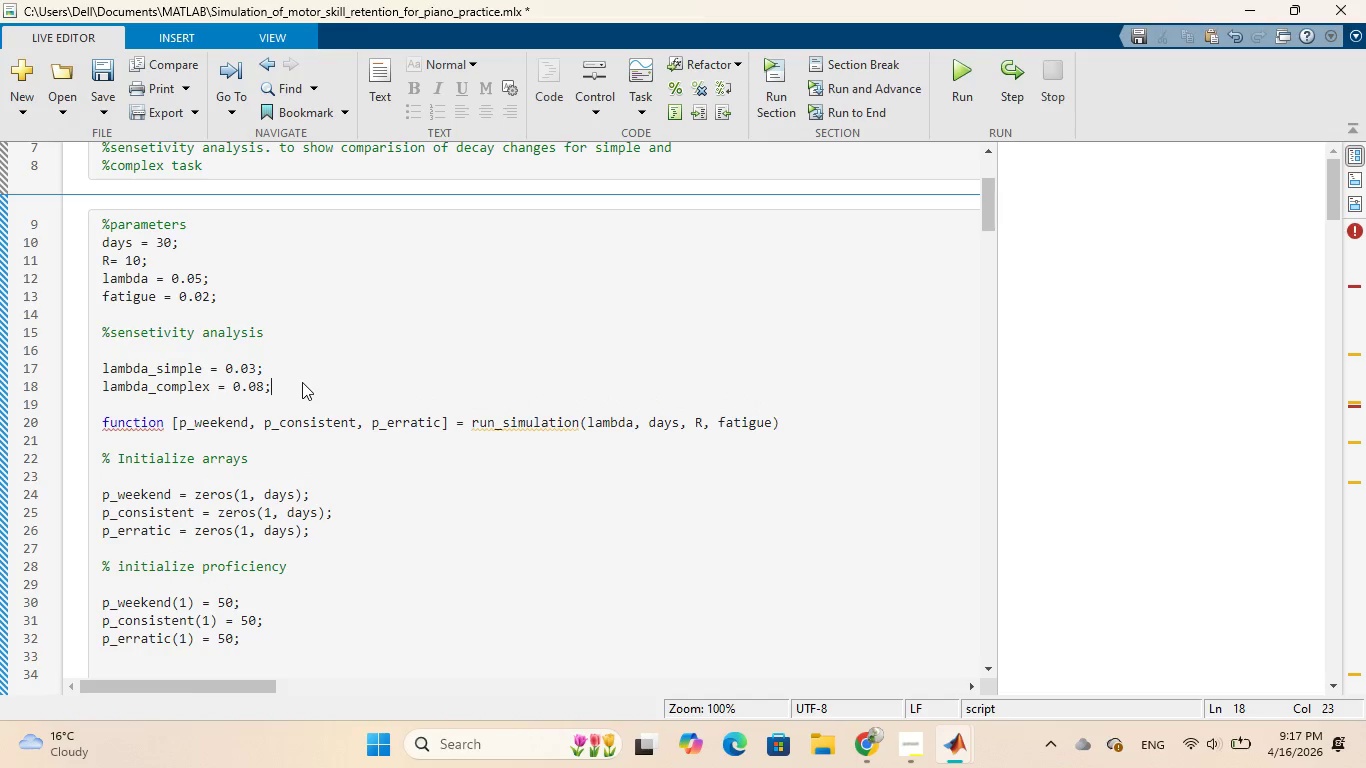 
key(Shift+ShiftRight)
 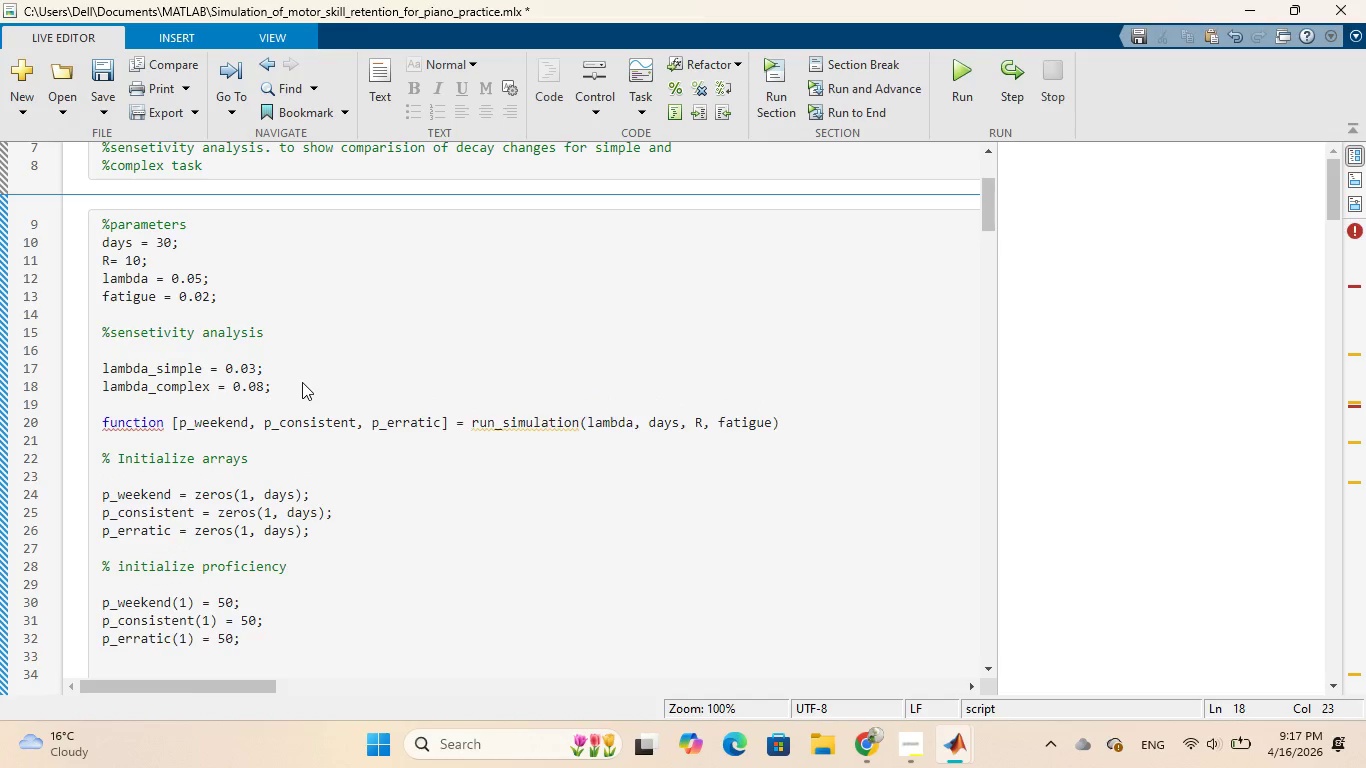 
key(Enter)
 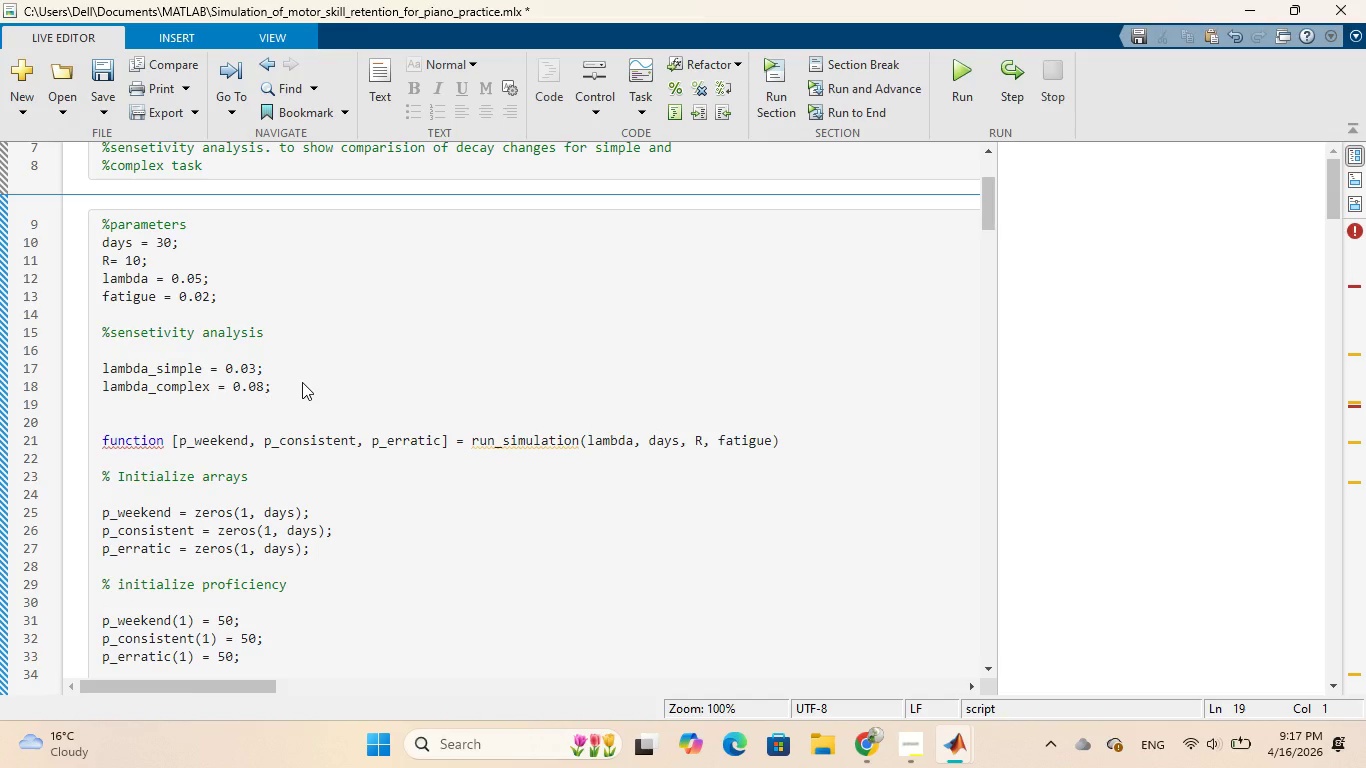 
key(Enter)
 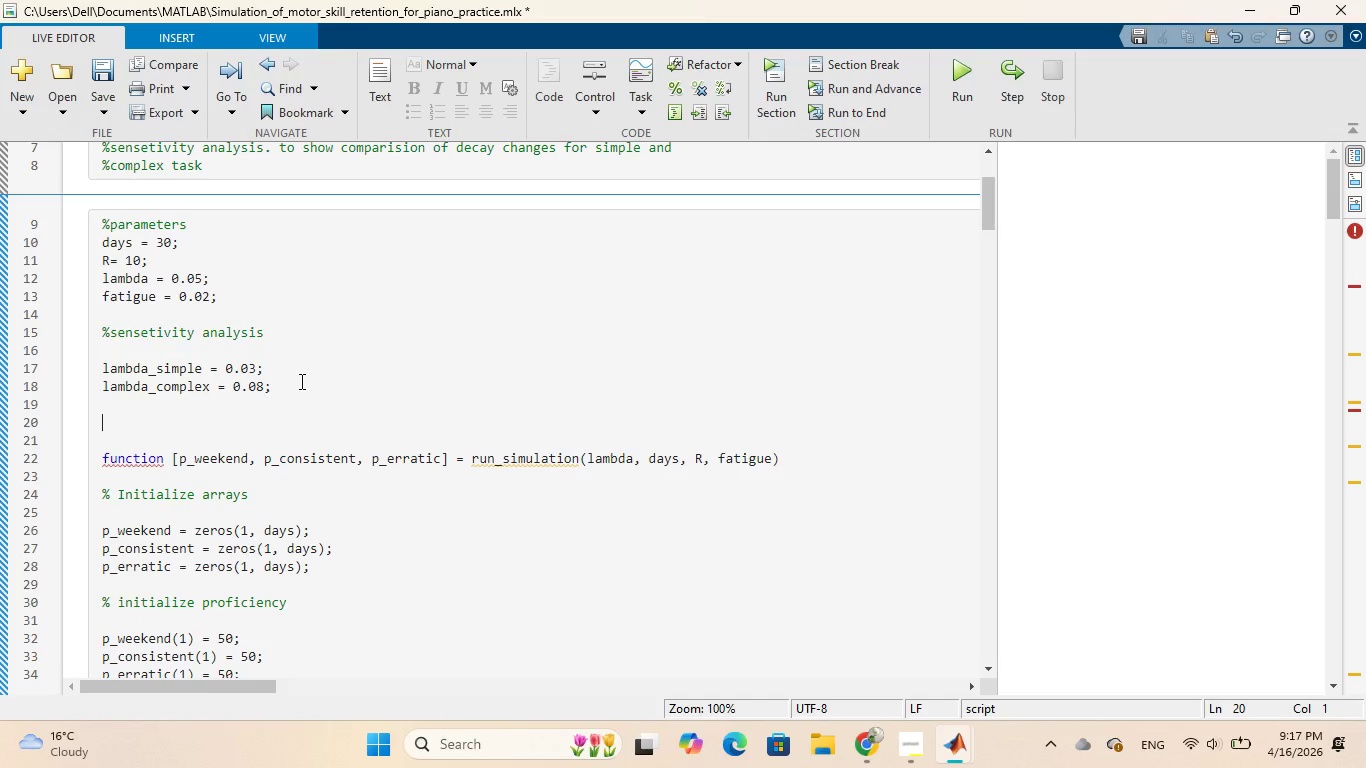 
wait(10.52)
 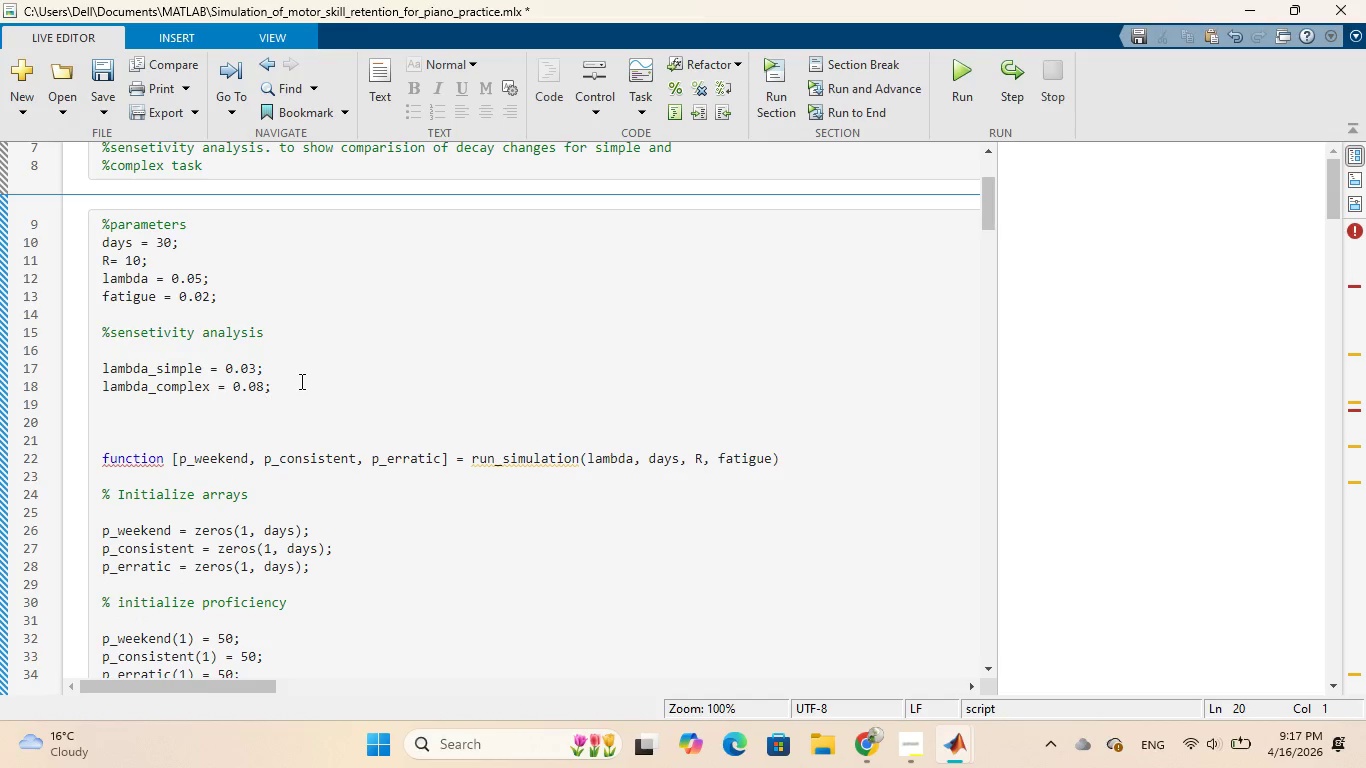 
type(% run simulations)
 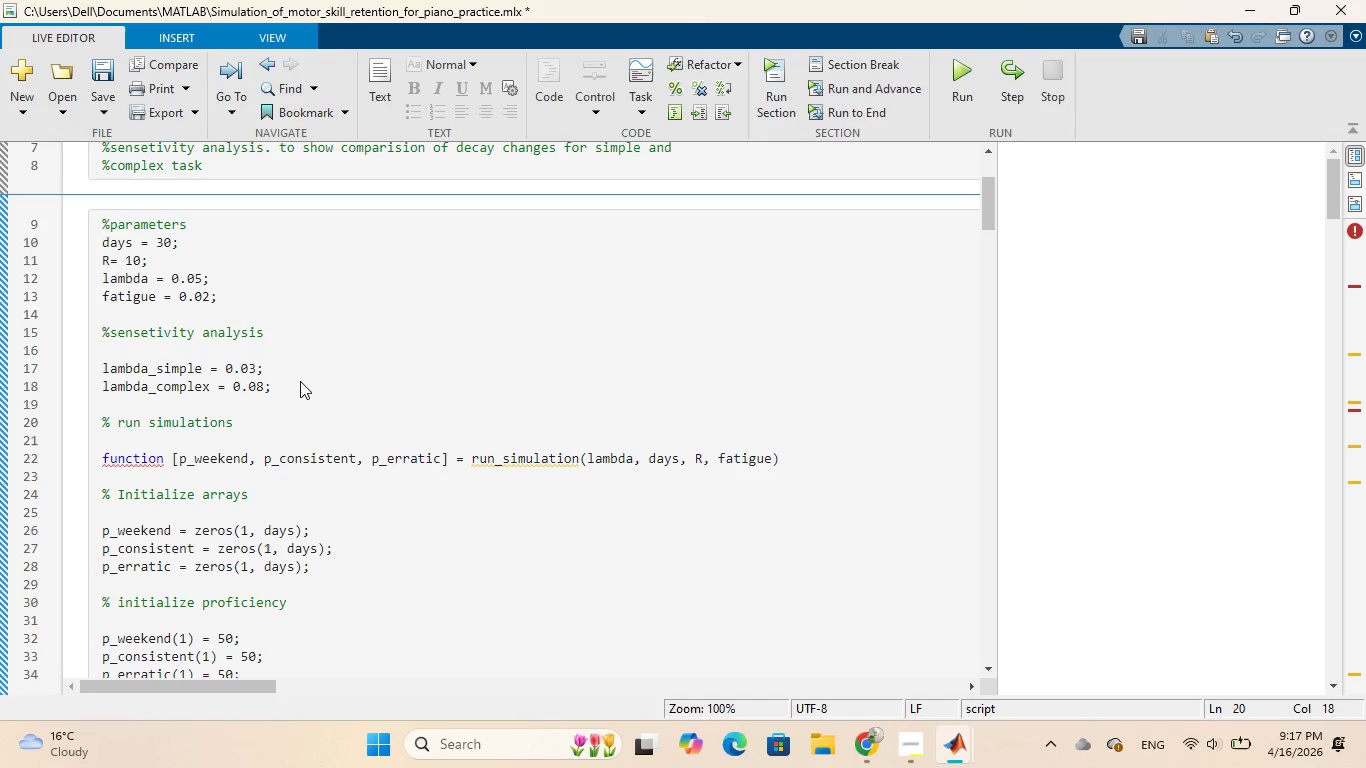 
key(Enter)
 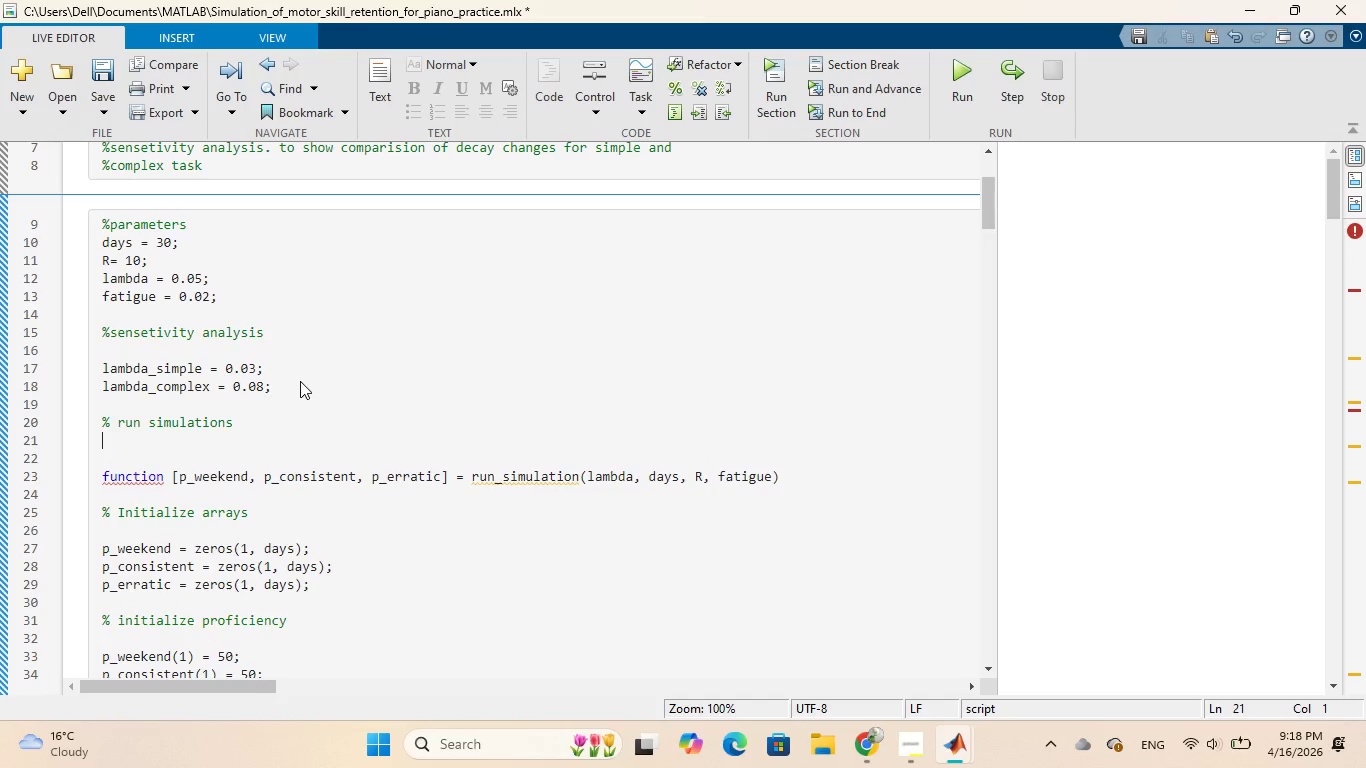 
wait(10.08)
 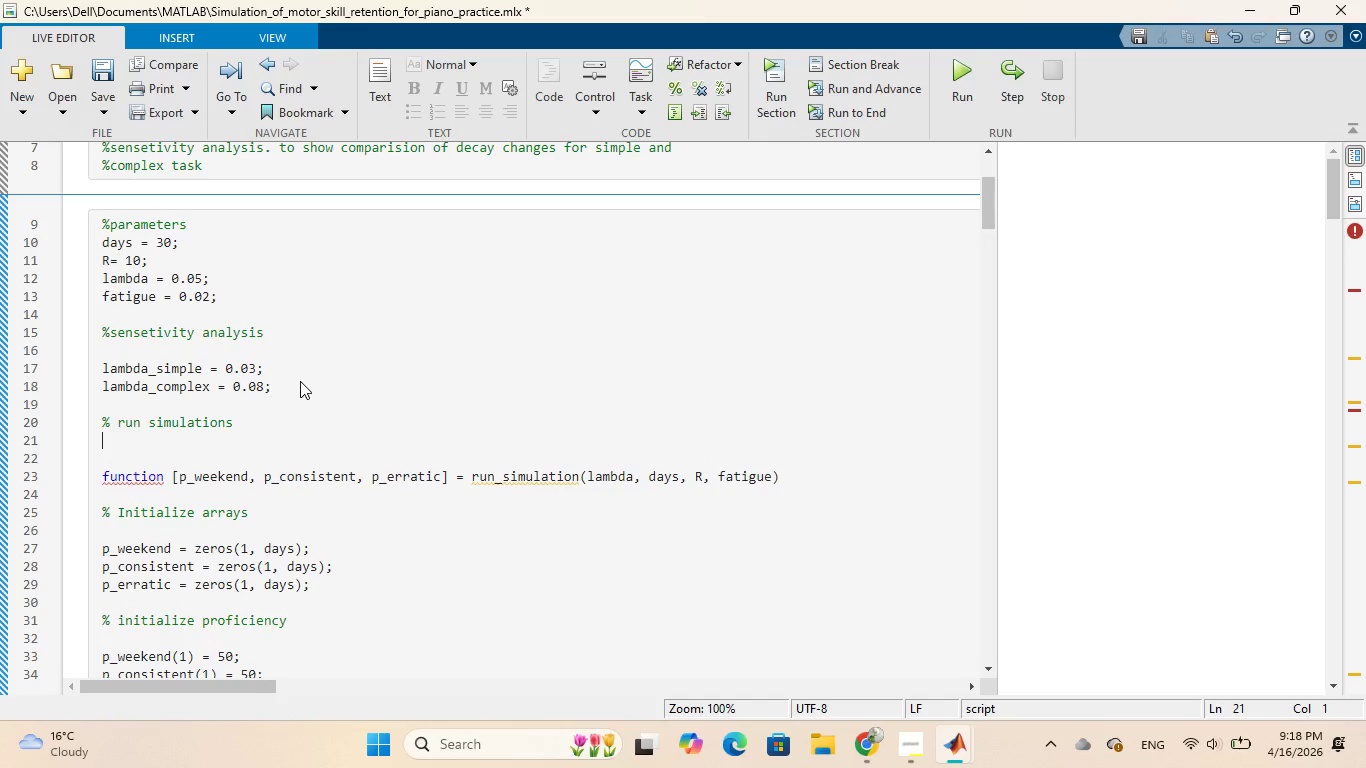 
type(pw)
 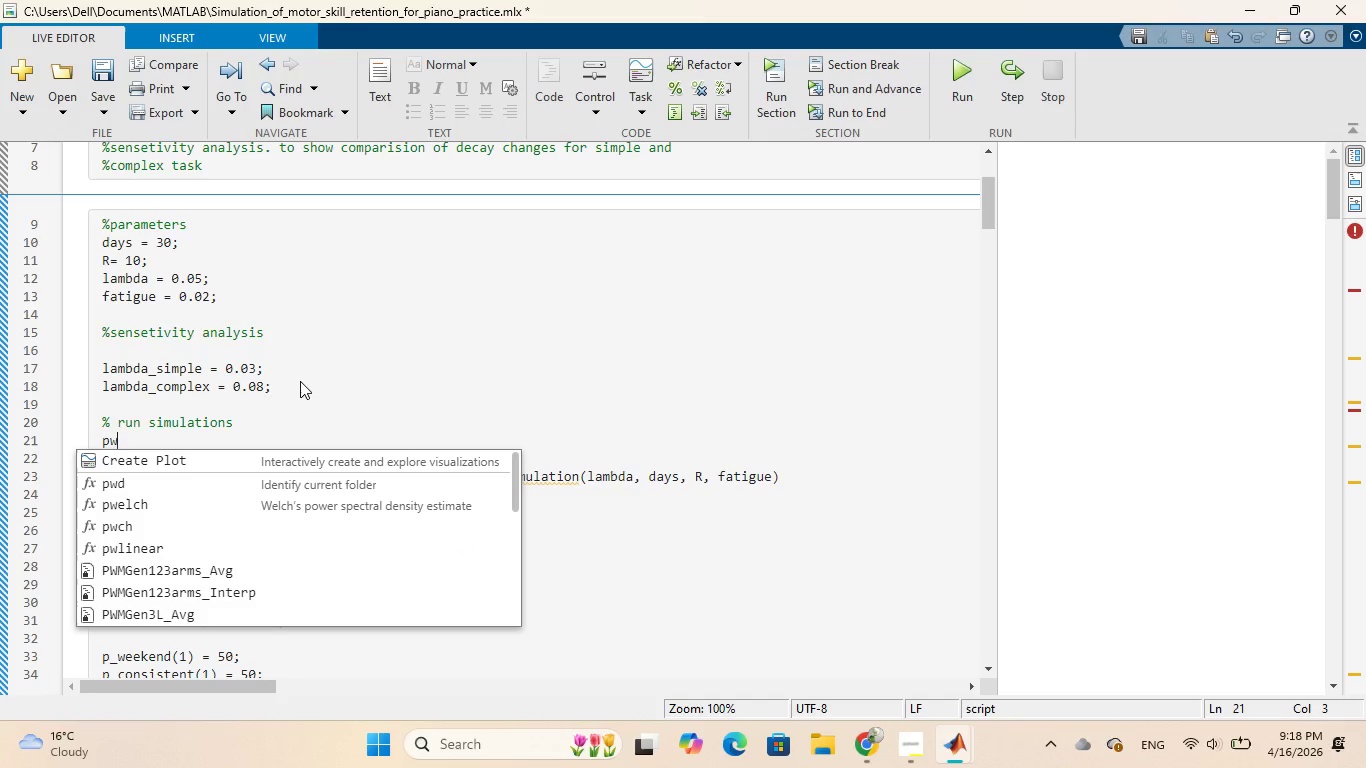 
key(Shift+Minus)
 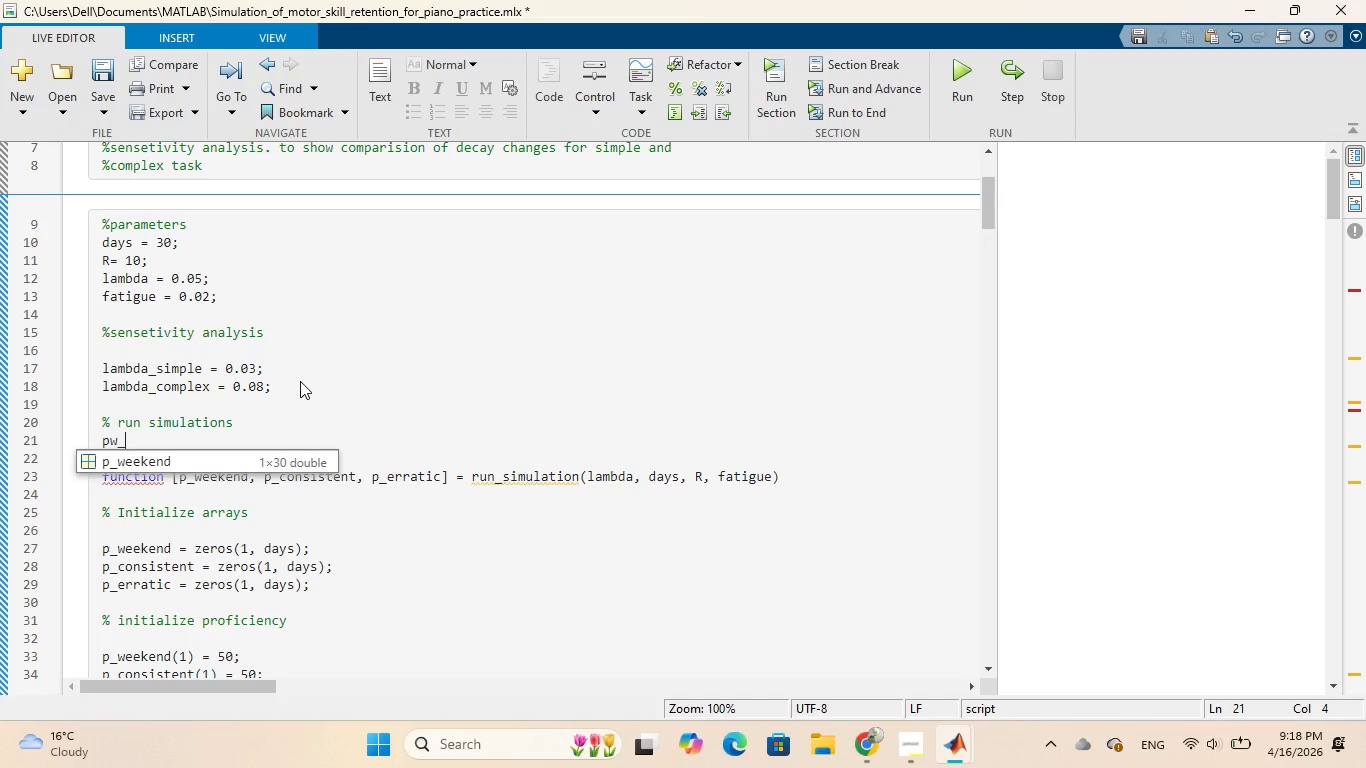 
key(S)
 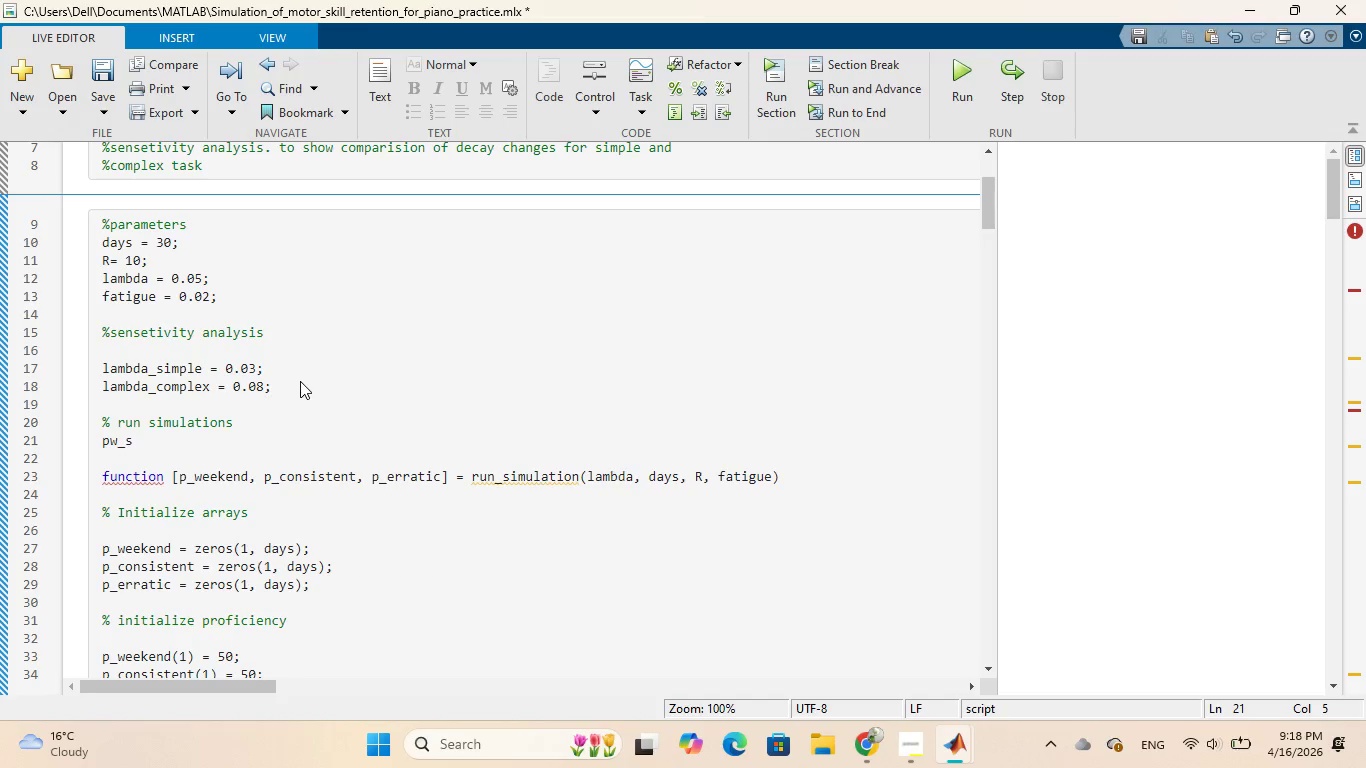 
key(ArrowLeft)
 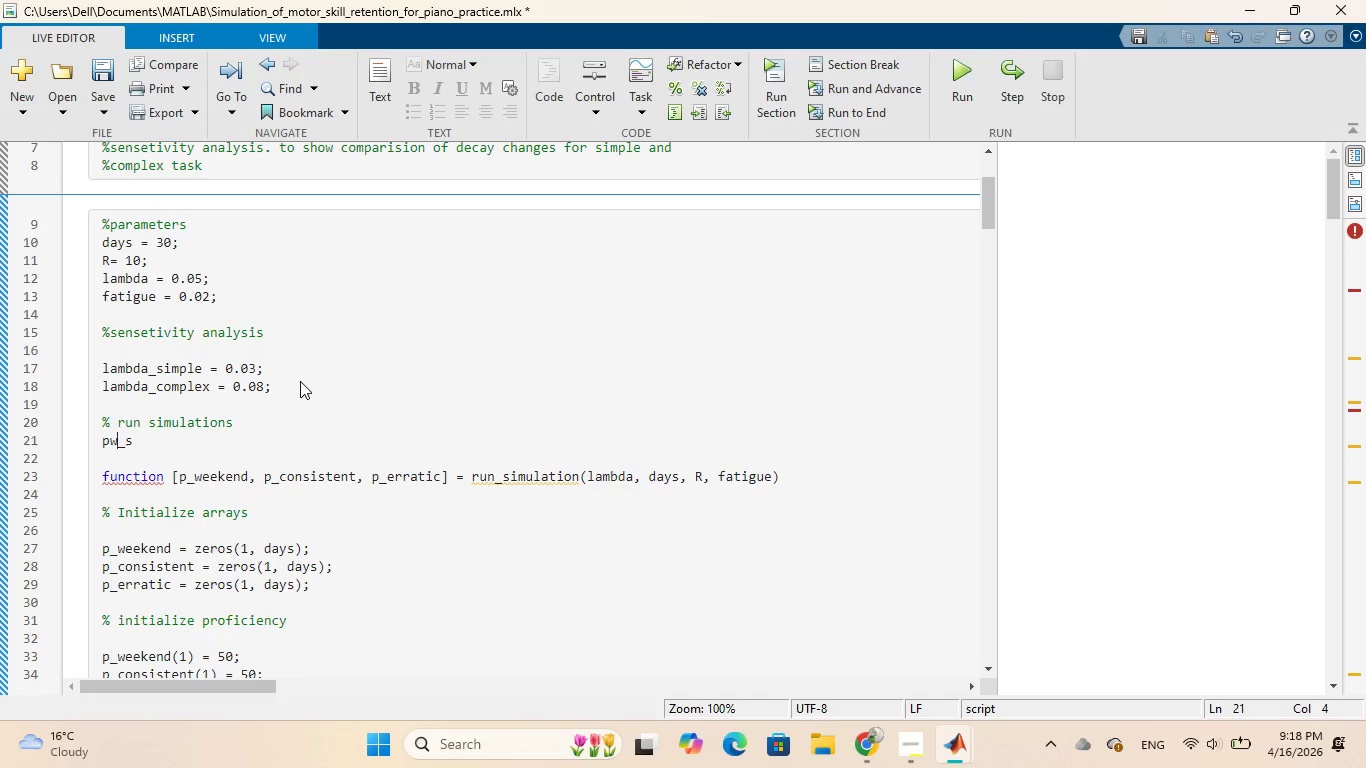 
key(ArrowLeft)
 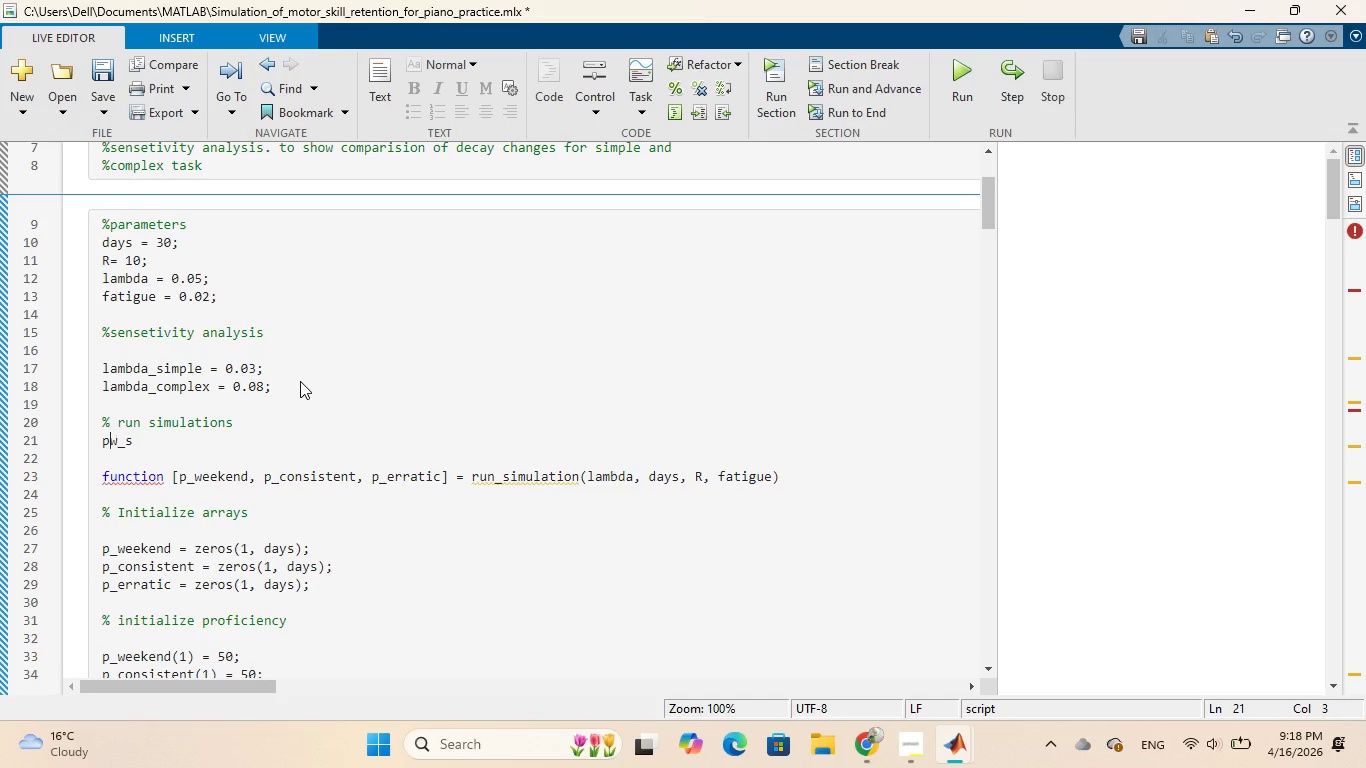 
key(ArrowLeft)
 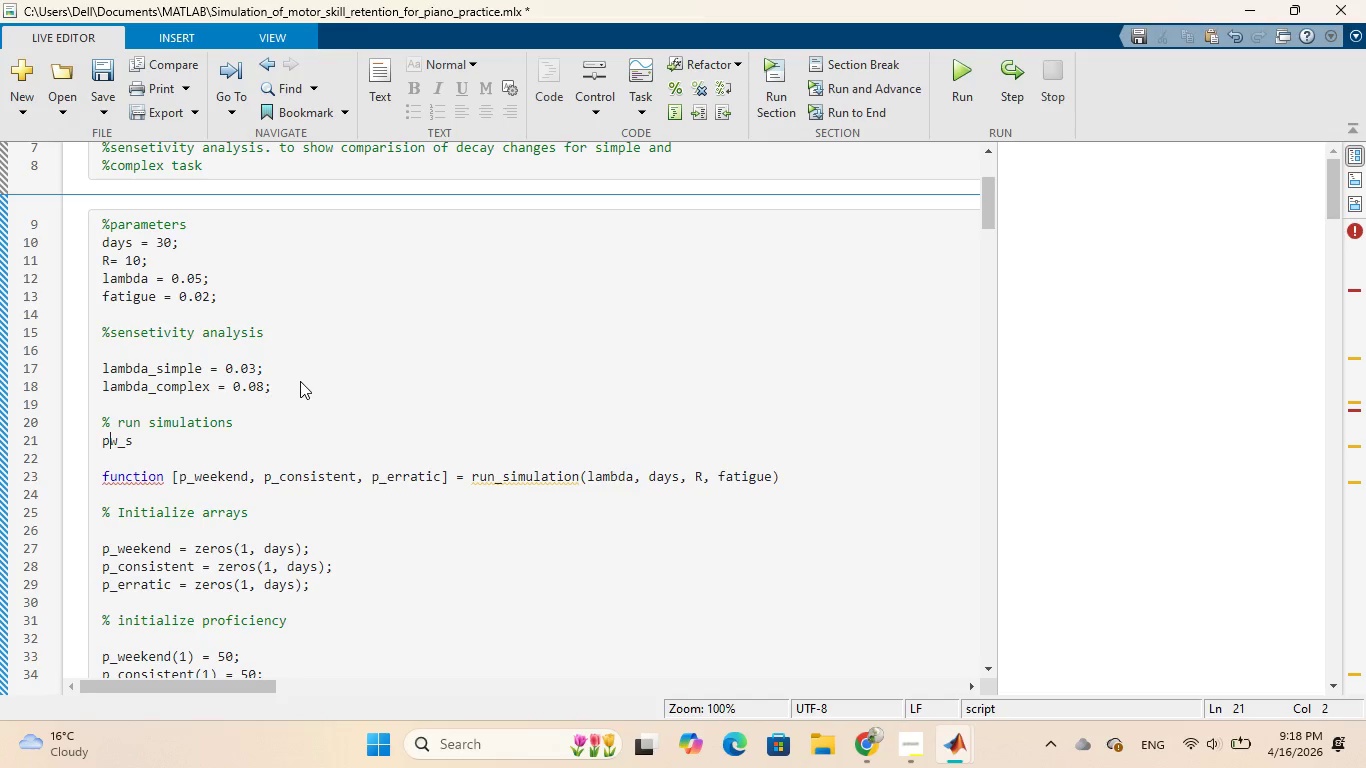 
key(ArrowLeft)
 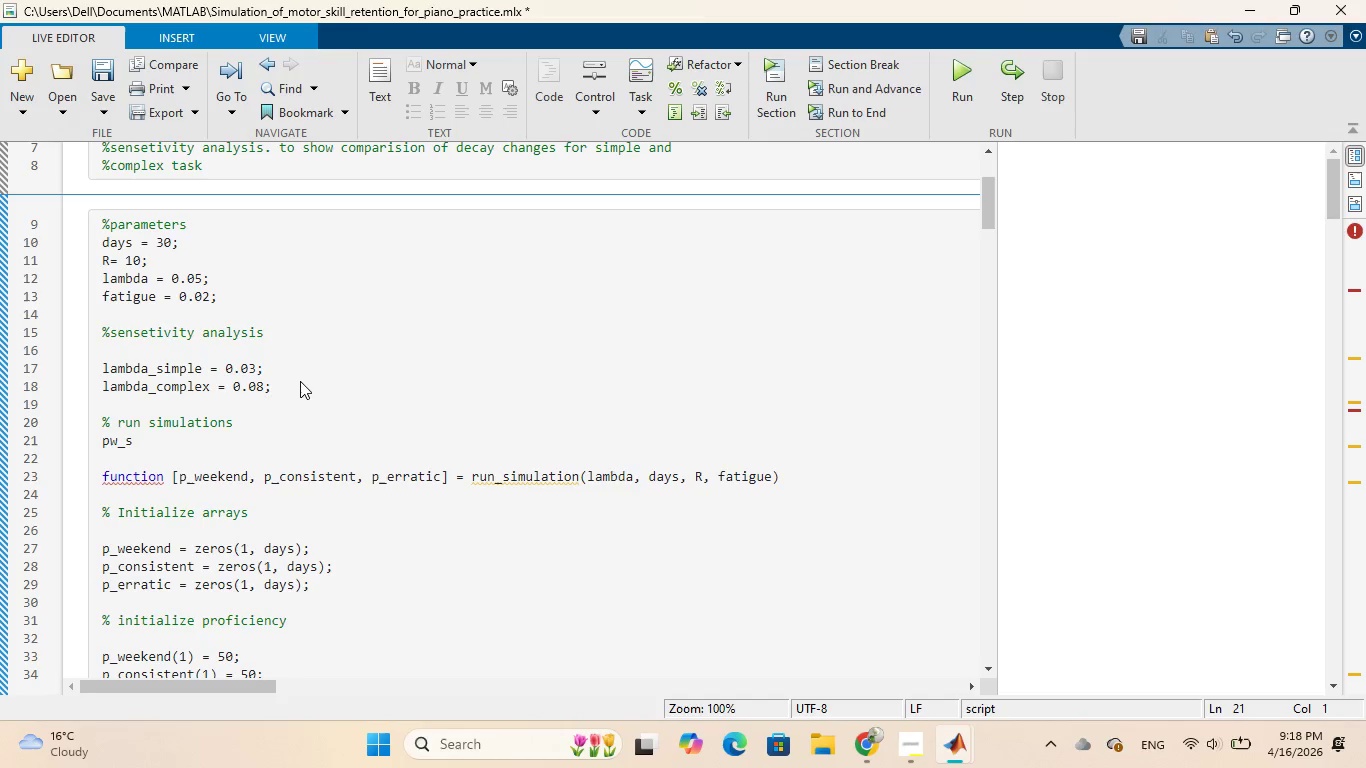 
key(BracketLeft)
 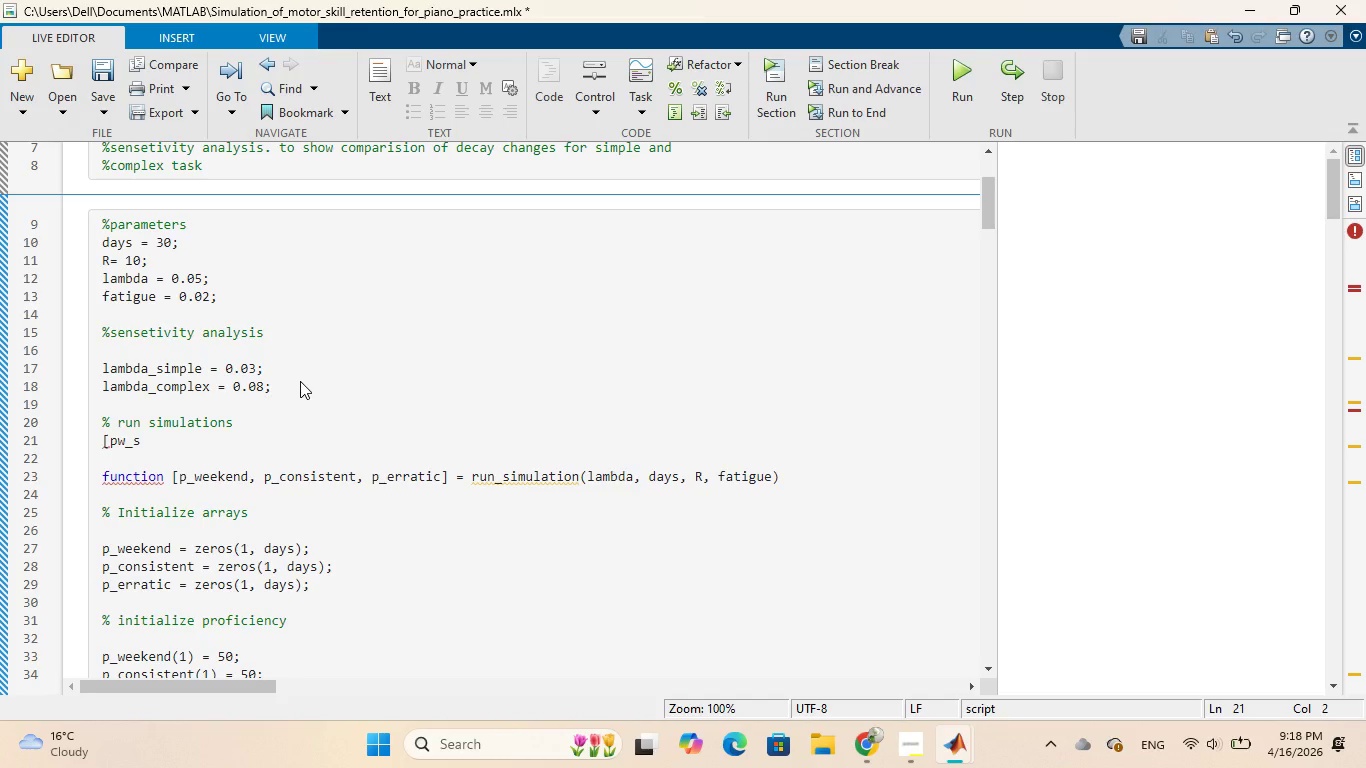 
key(ArrowRight)
 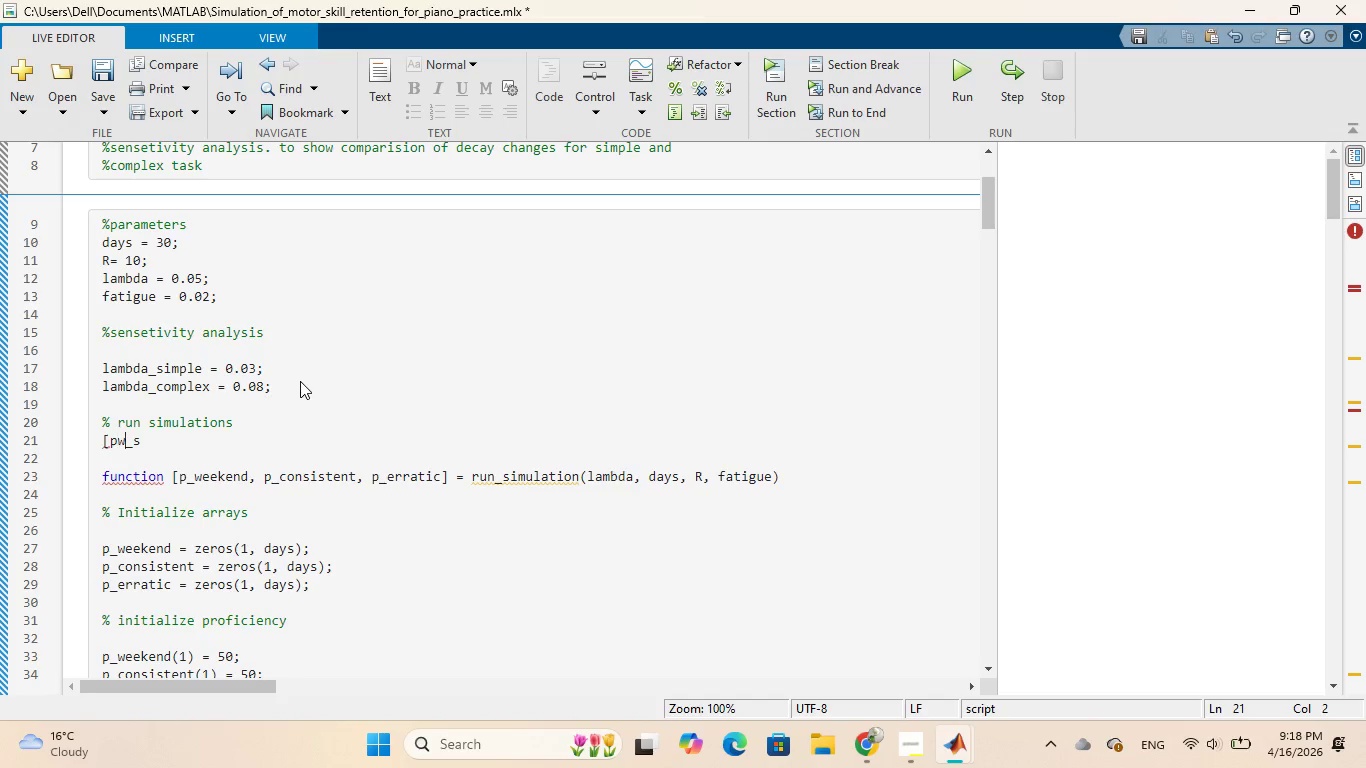 
key(ArrowRight)
 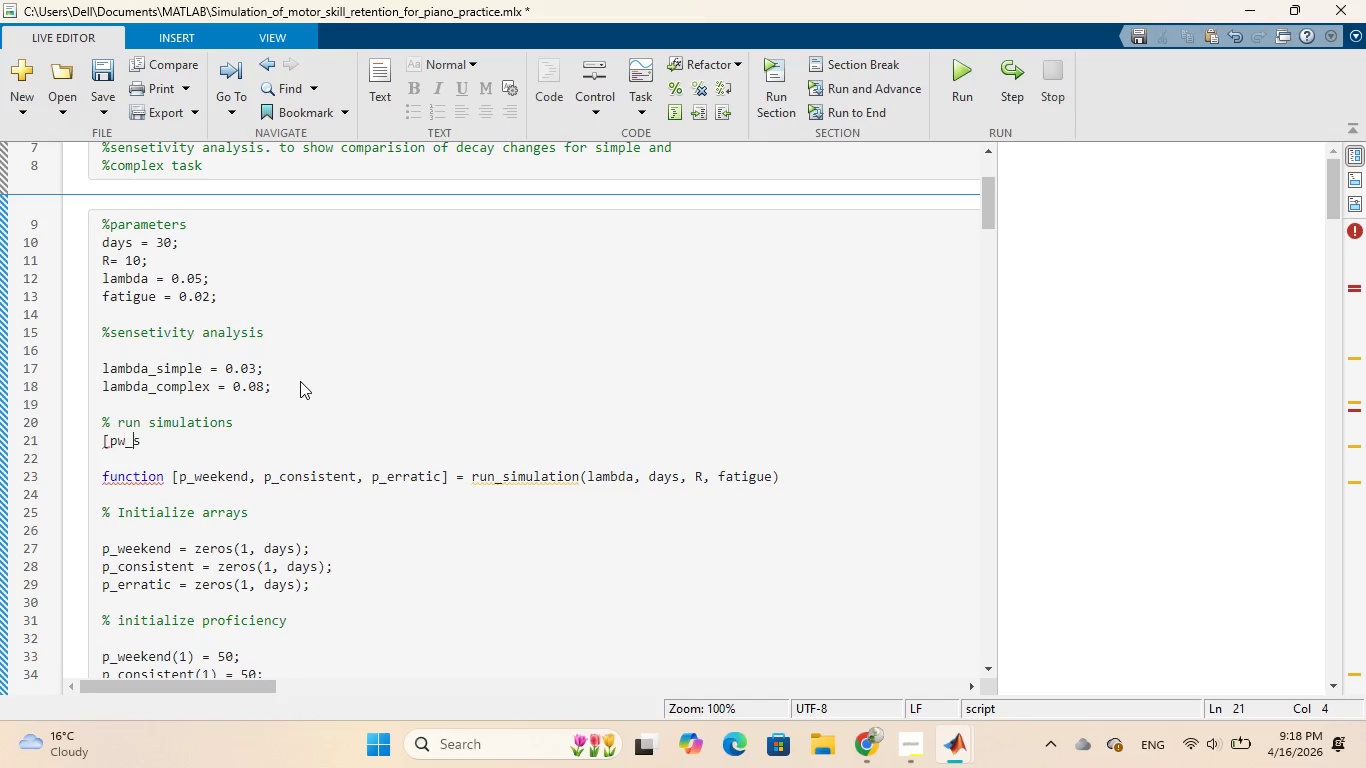 
key(ArrowRight)
 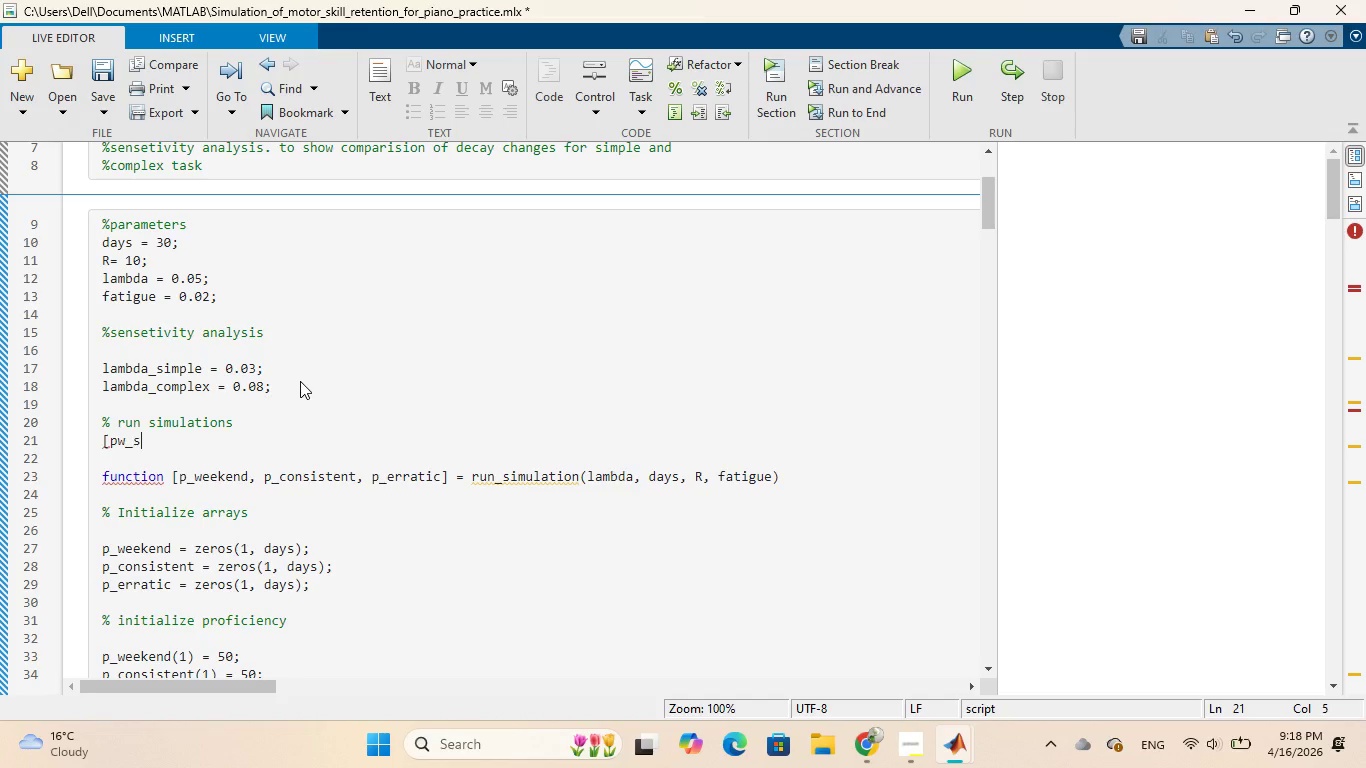 
key(ArrowRight)
 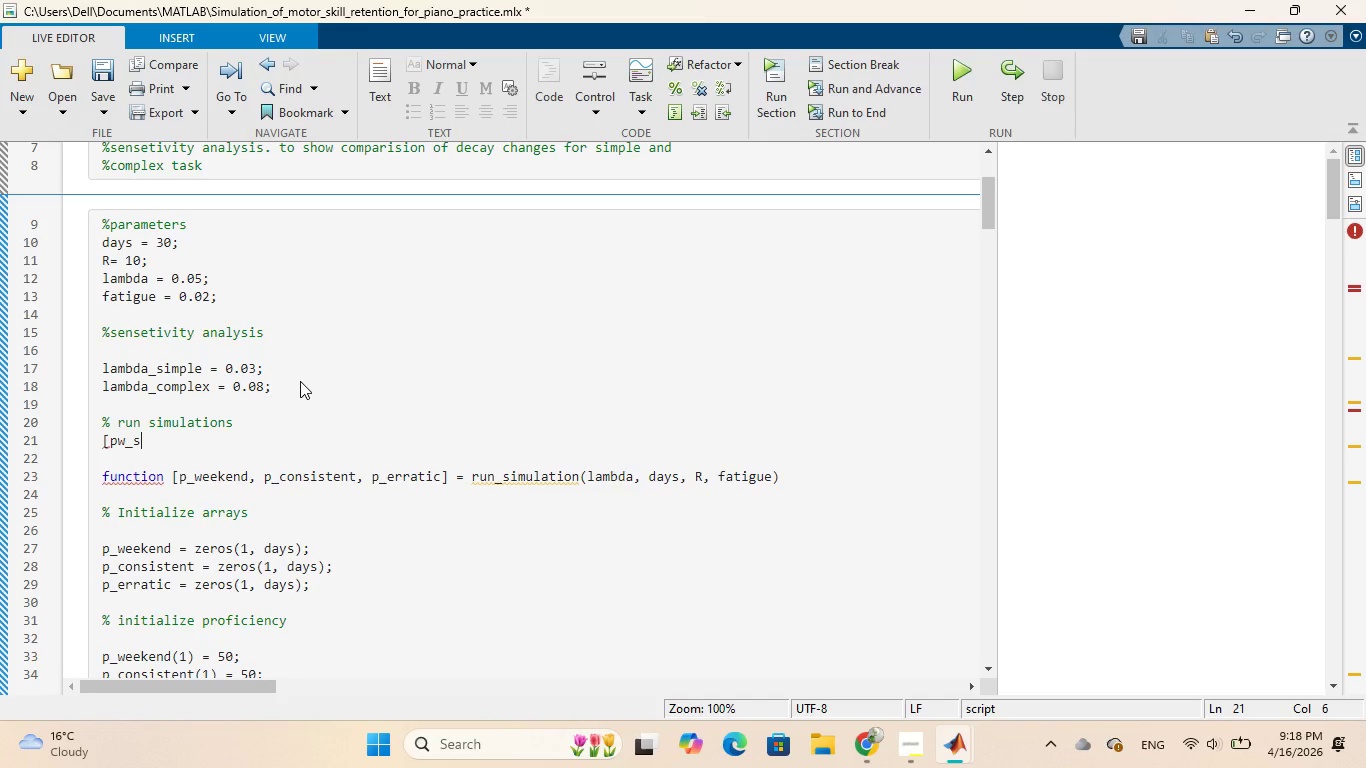 
type(, pc_s, pe_s)
 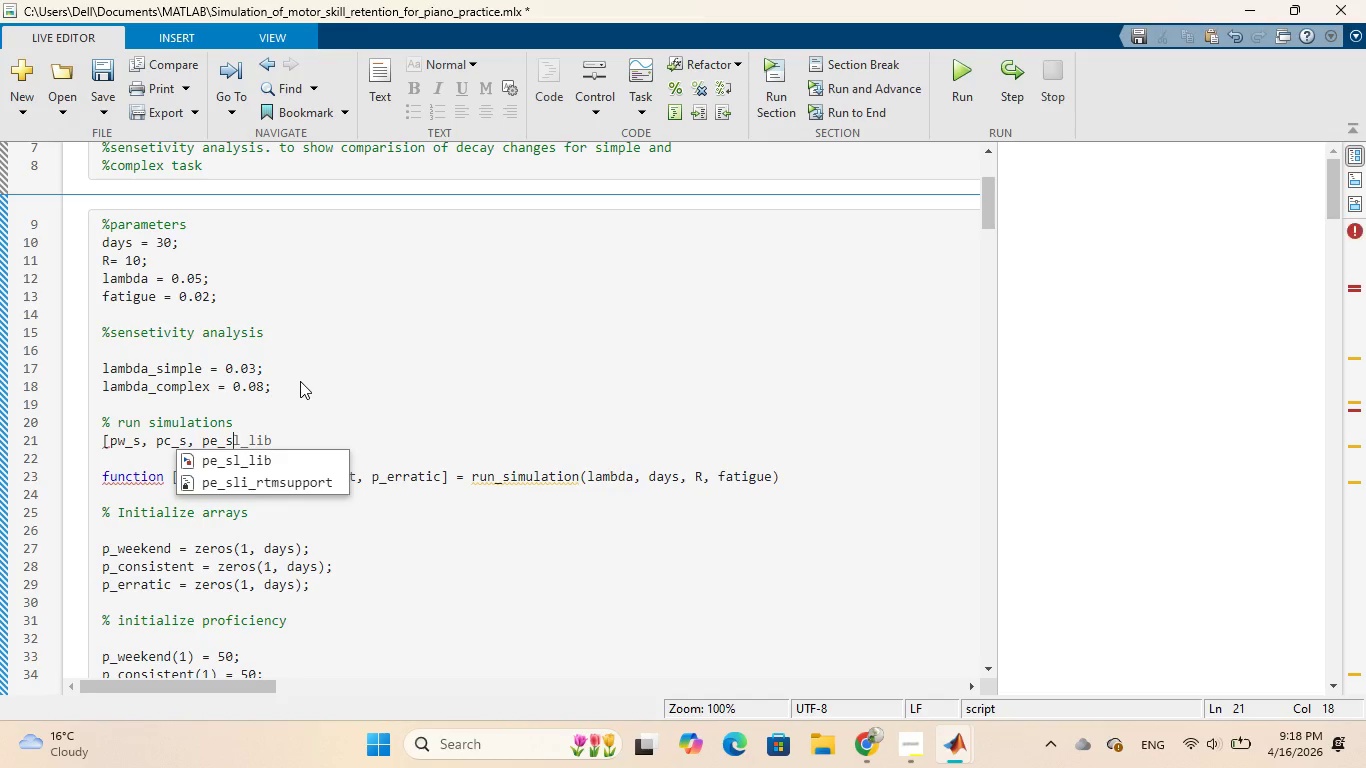 
wait(7.69)
 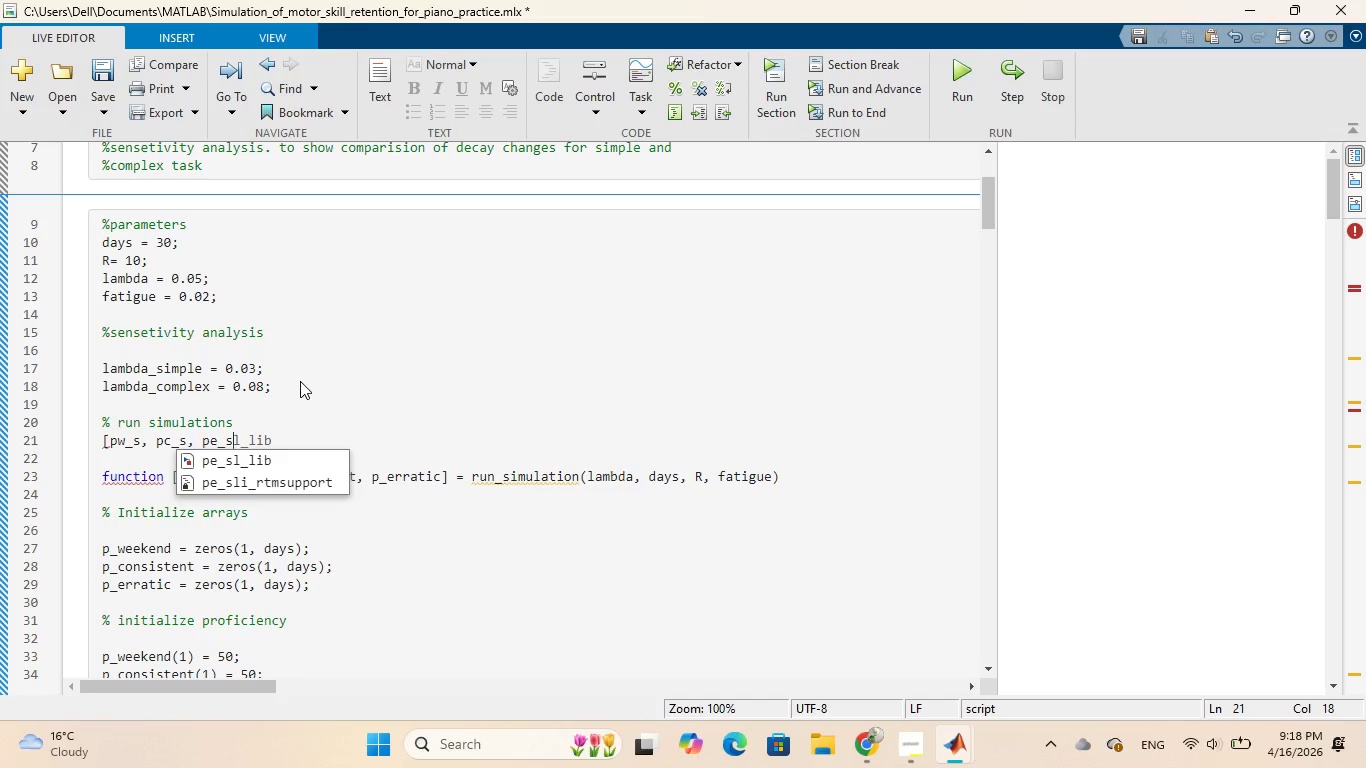 
key(BracketRight)
 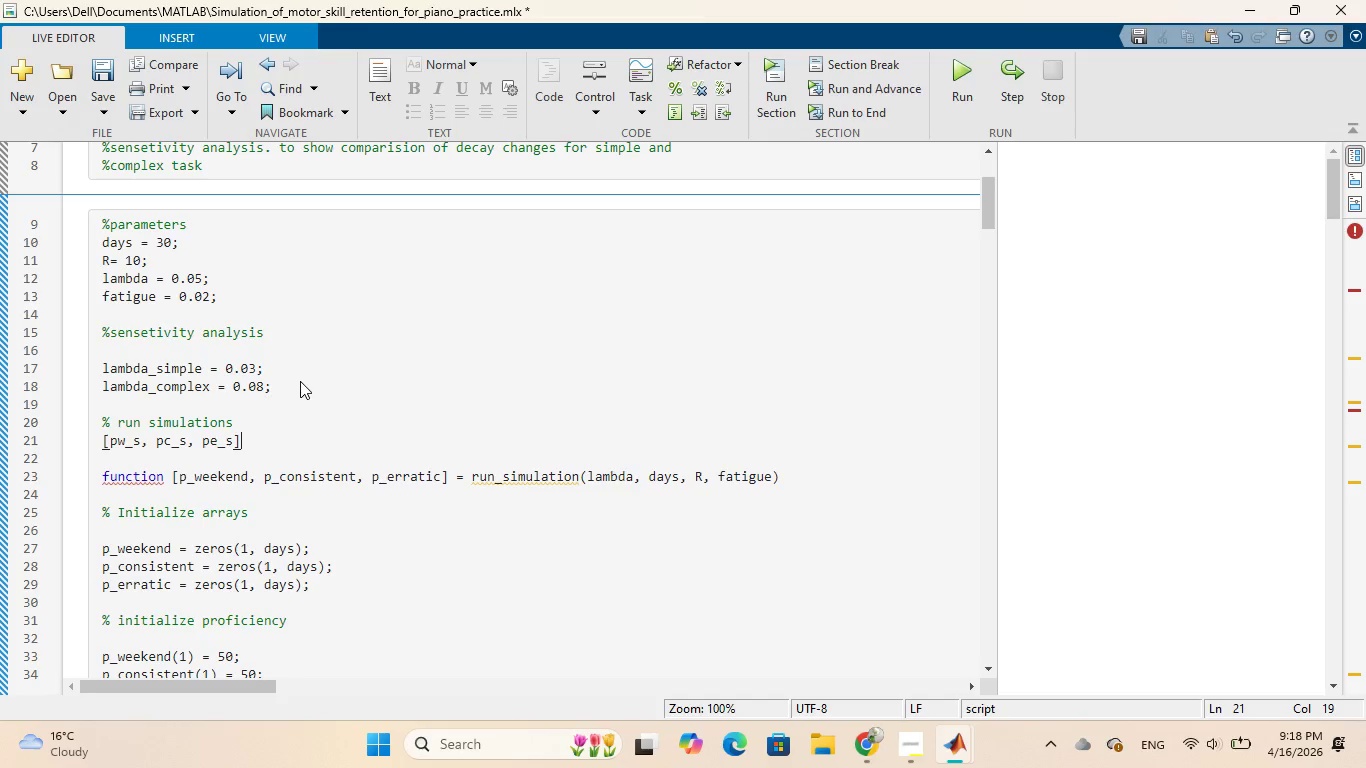 
key(Space)
 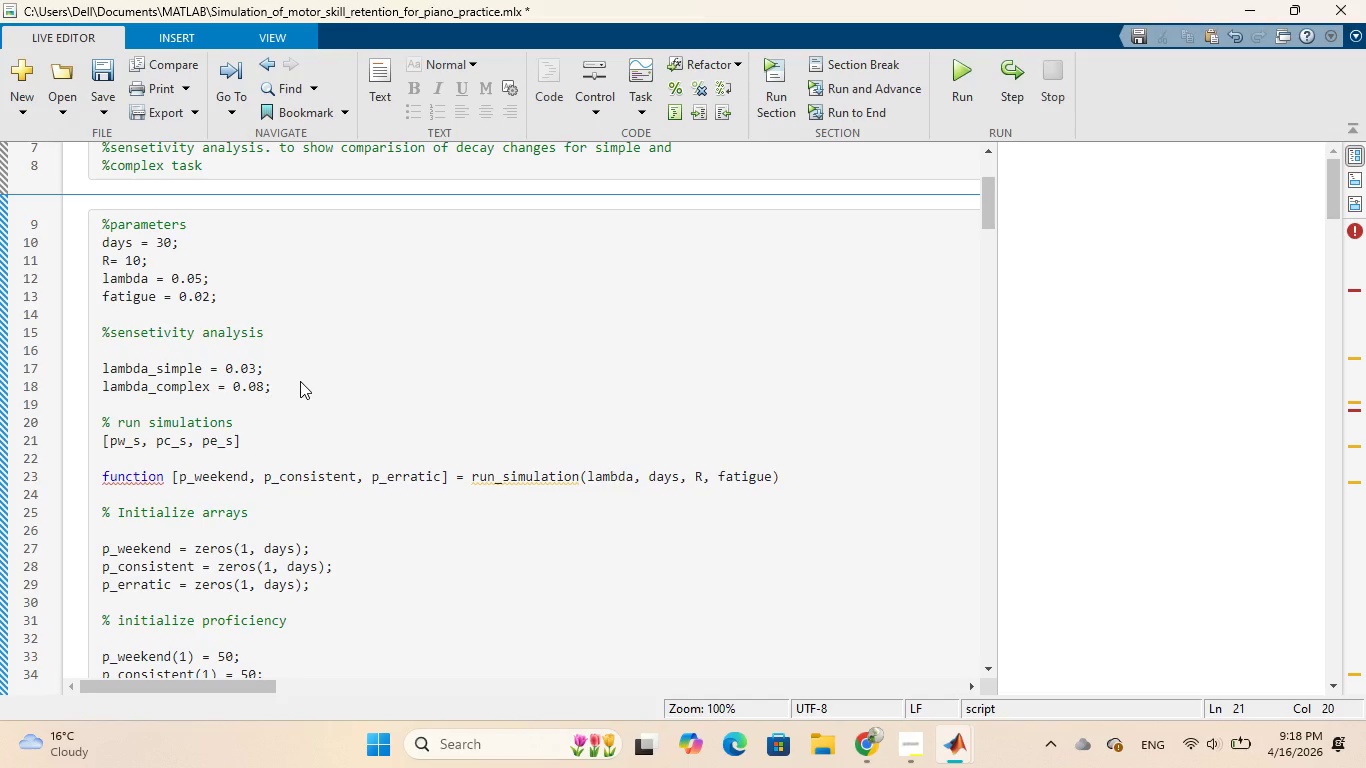 
key(Equal)
 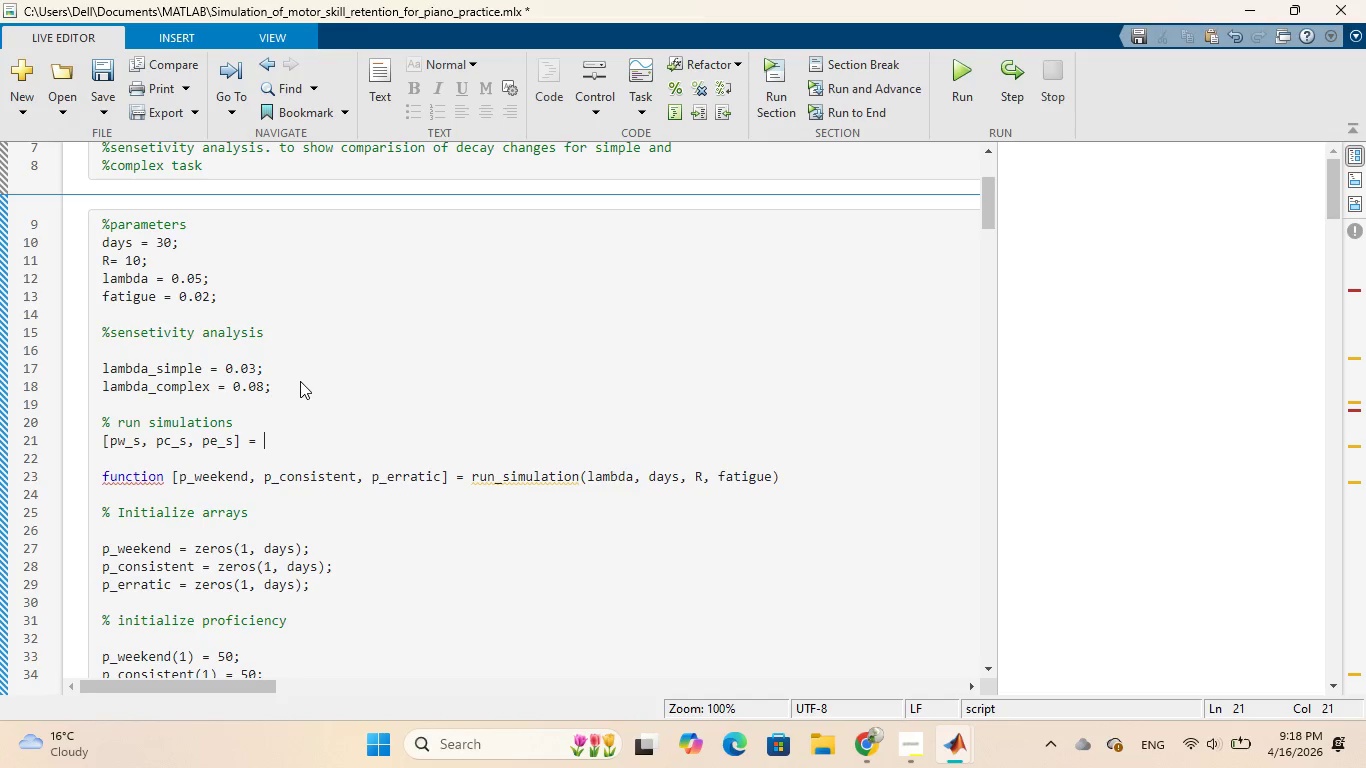 
key(Space)
 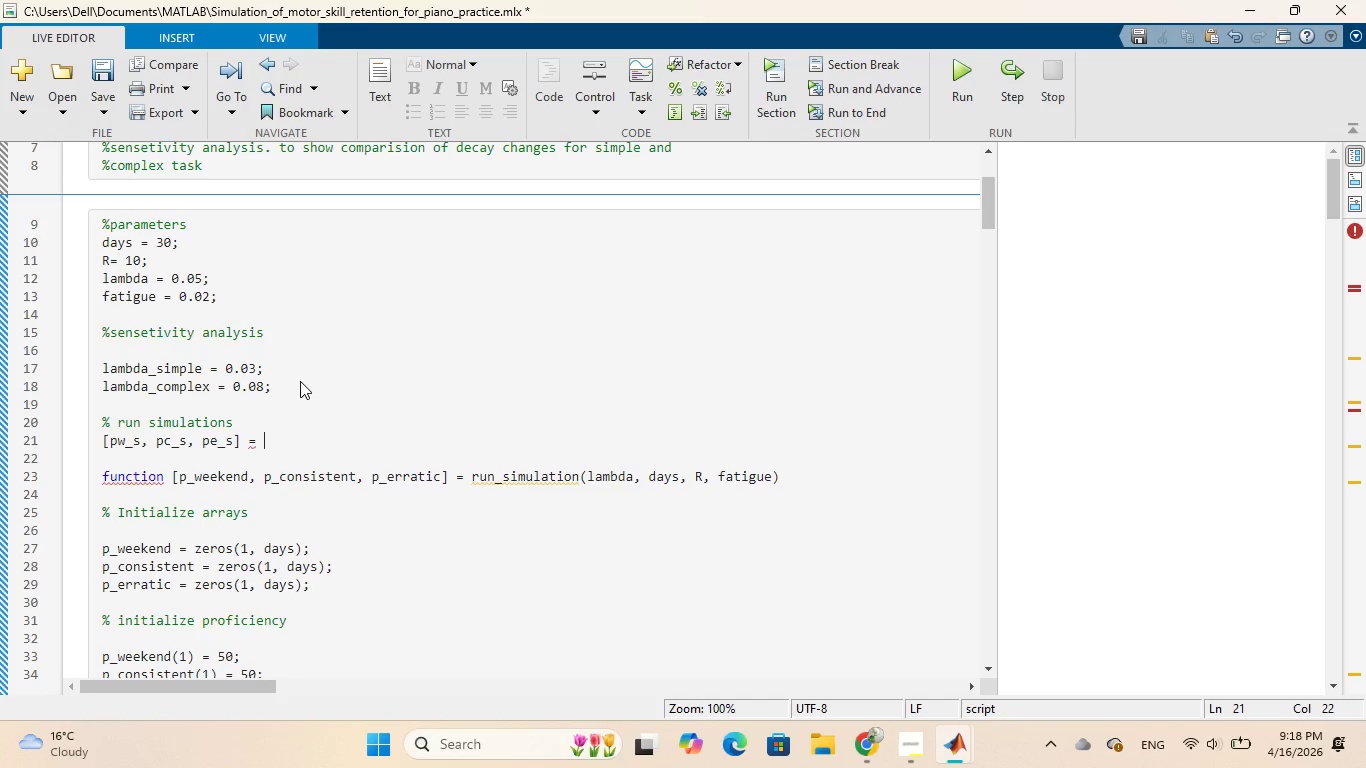 
mouse_move([474, 482])
 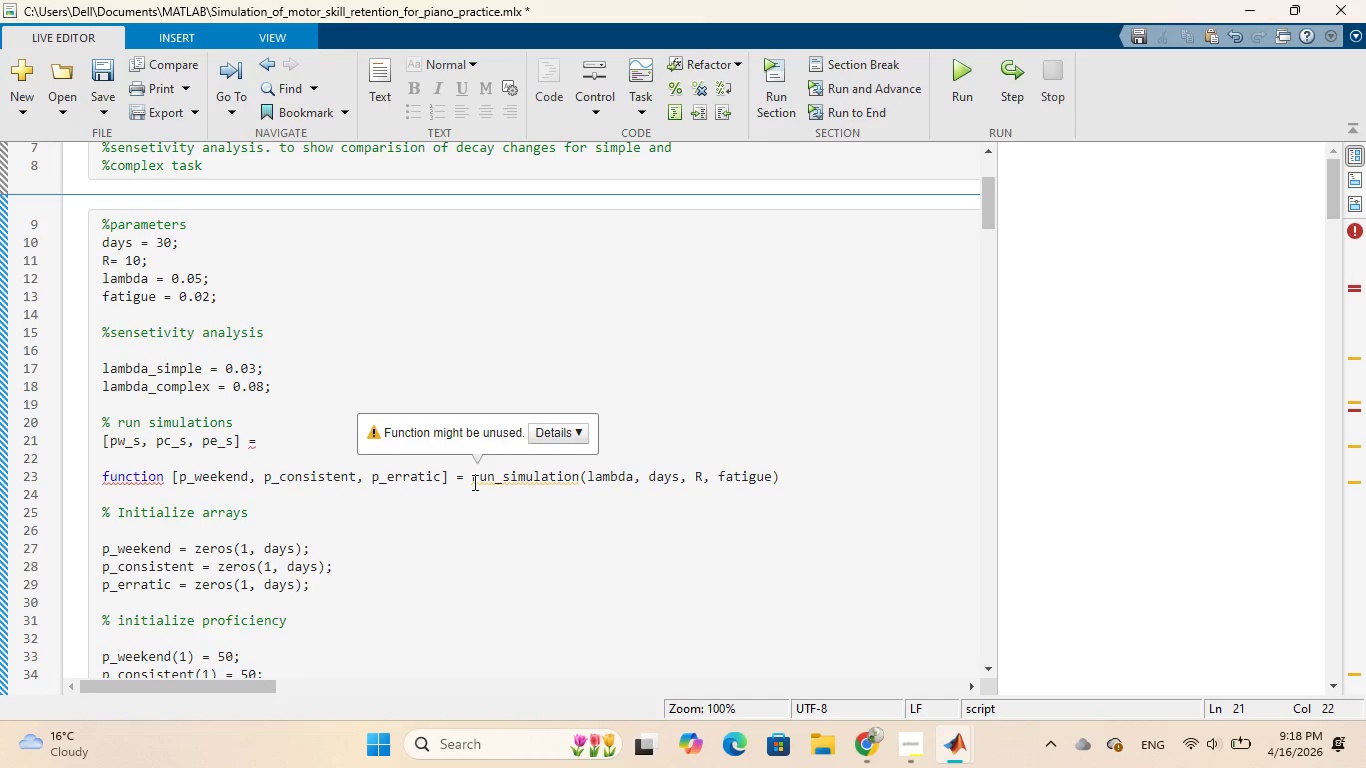 
left_click_drag(start_coordinate=[473, 482], to_coordinate=[578, 483])
 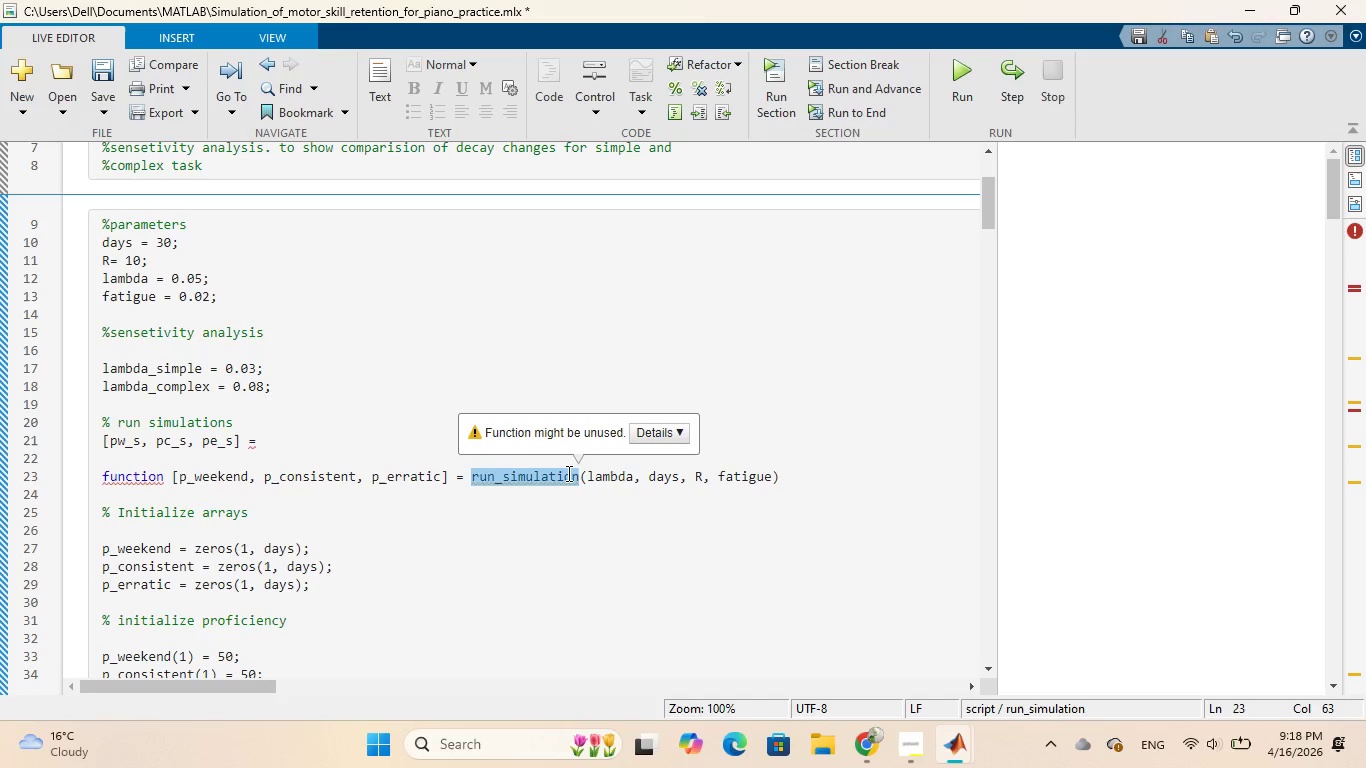 
right_click([567, 473])
 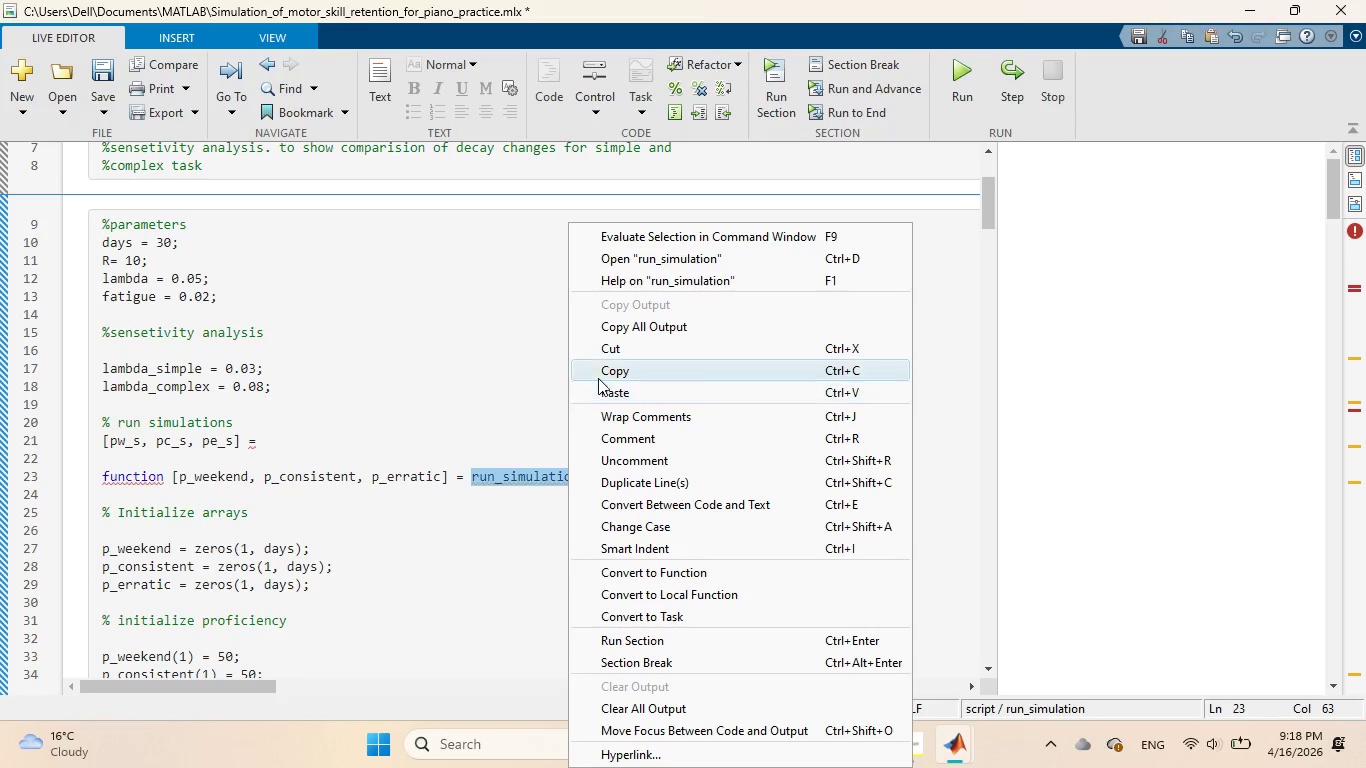 
left_click([600, 375])
 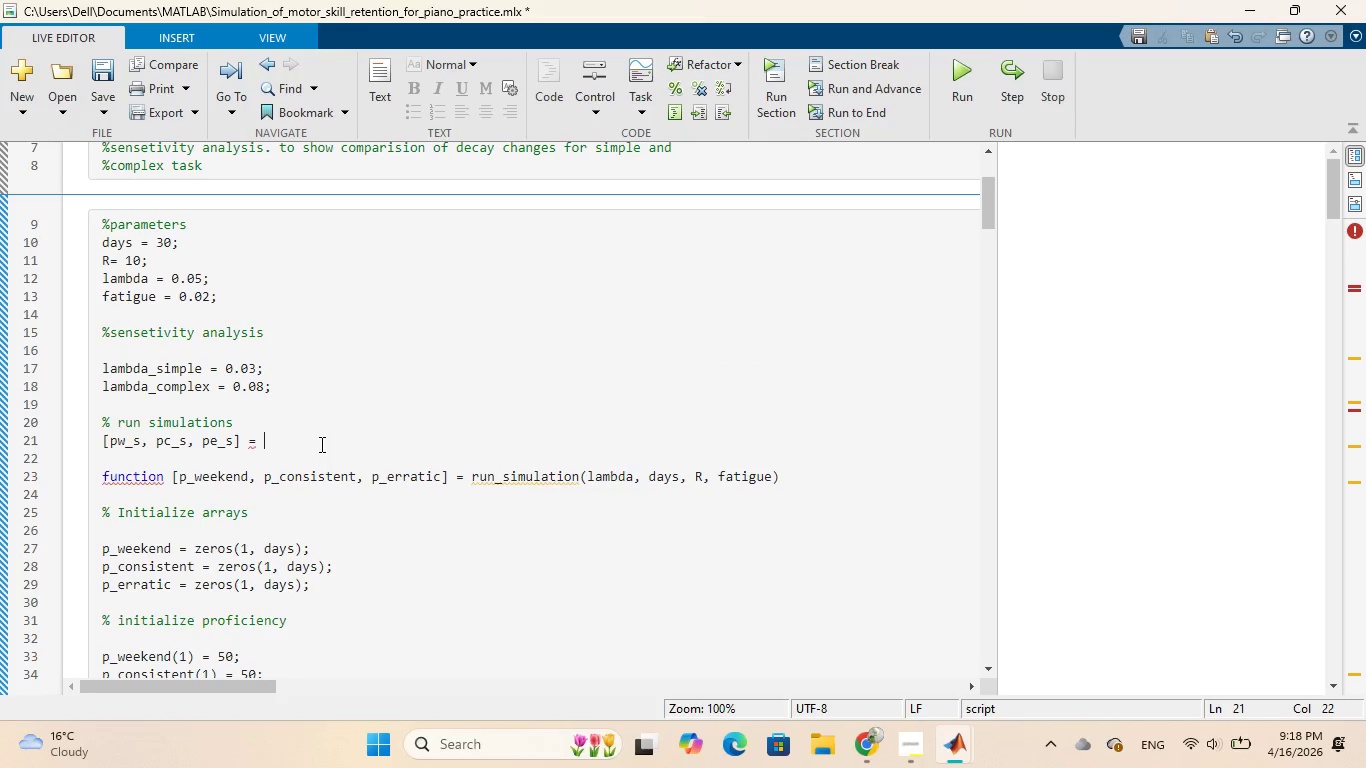 
key(Control+V)
 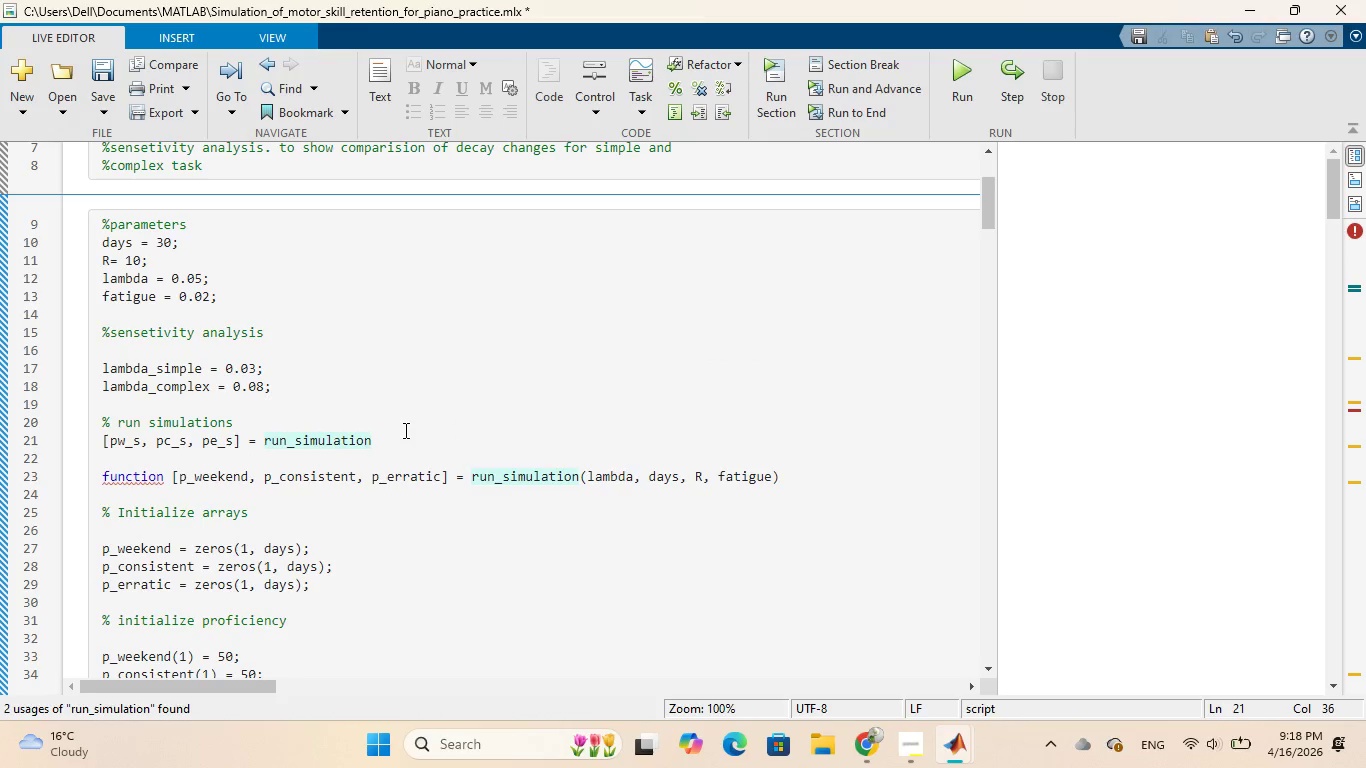 
key(Shift+9)
 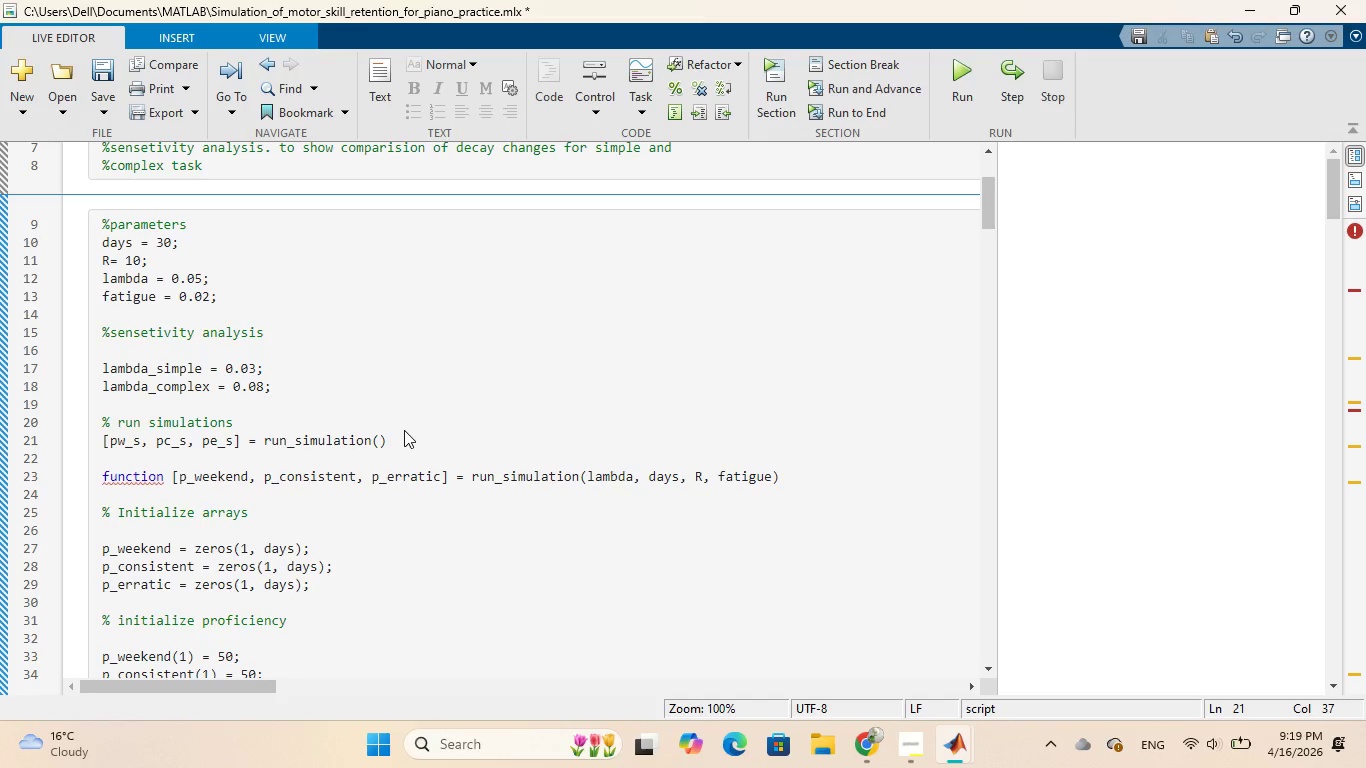 
wait(14.55)
 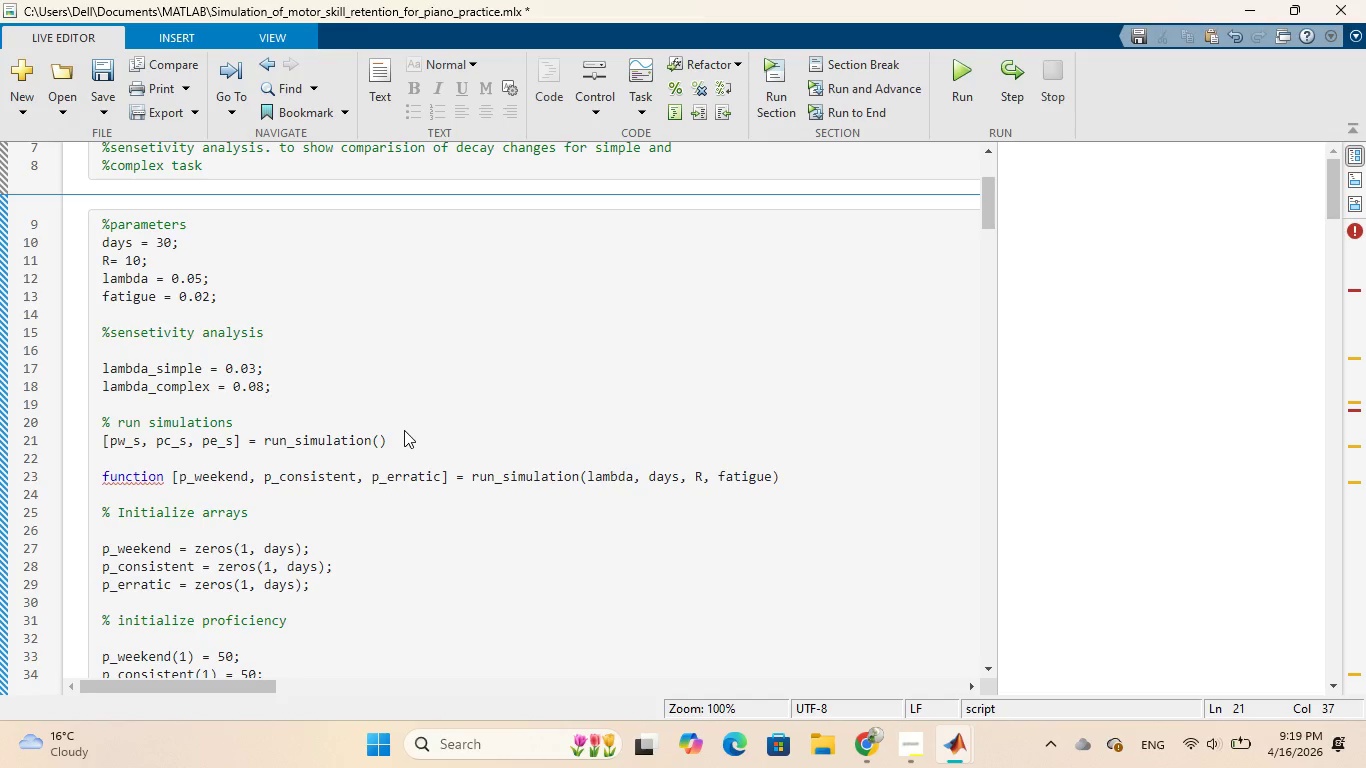 
left_click_drag(start_coordinate=[102, 368], to_coordinate=[201, 376])
 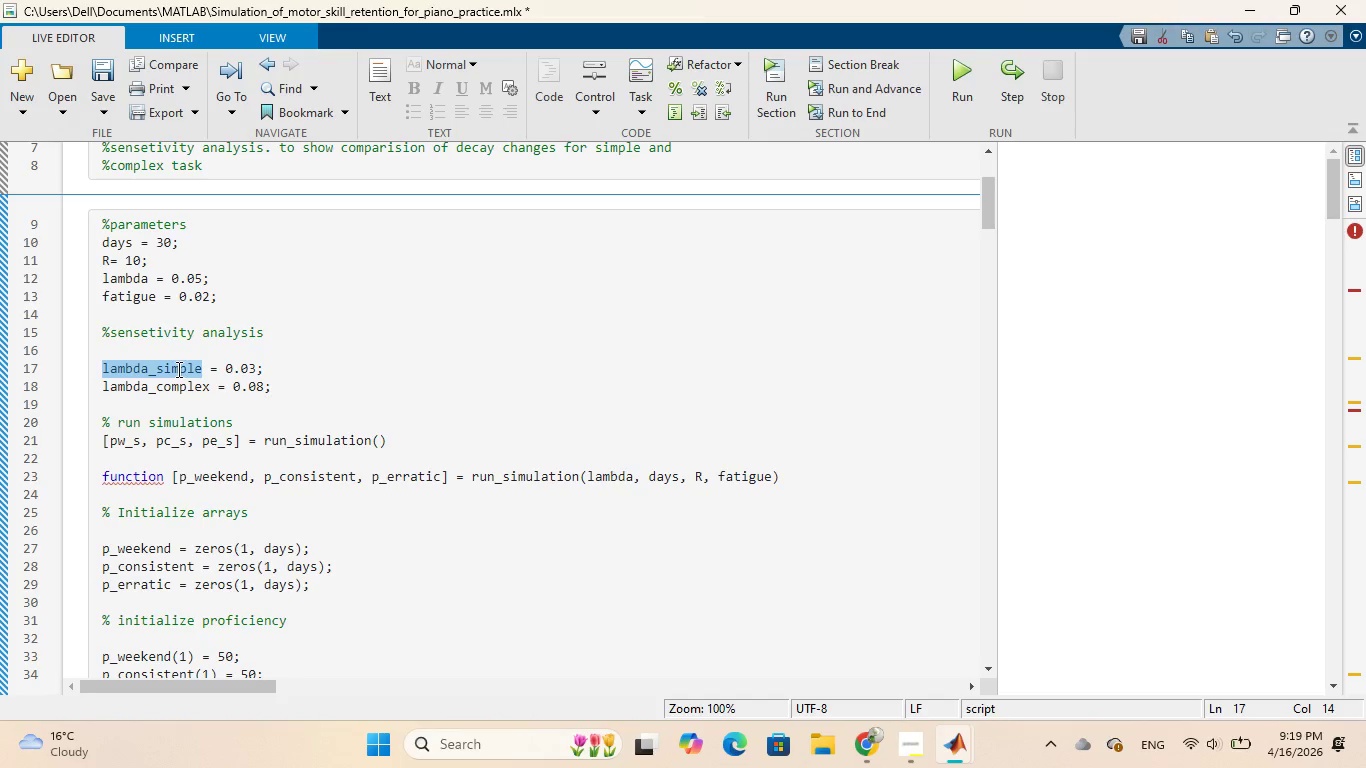 
right_click([177, 369])
 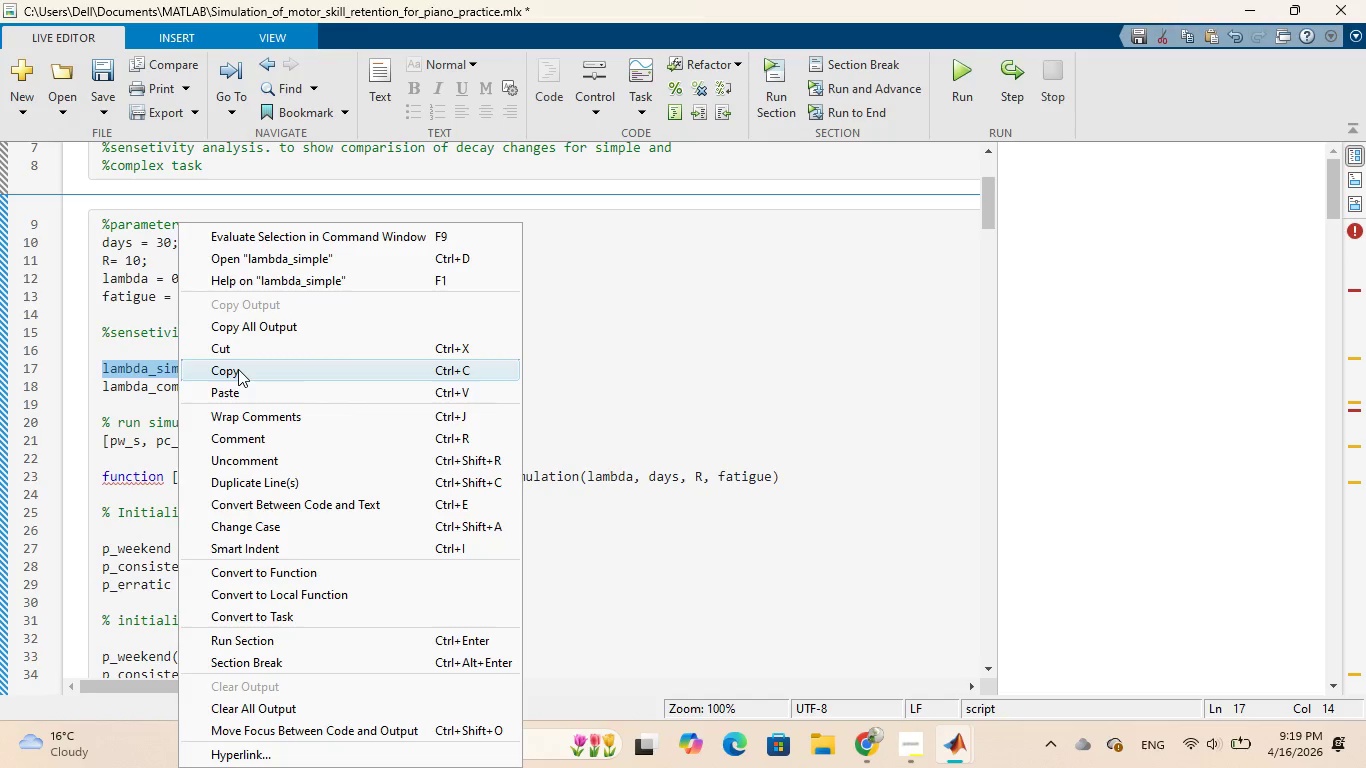 
left_click([239, 369])
 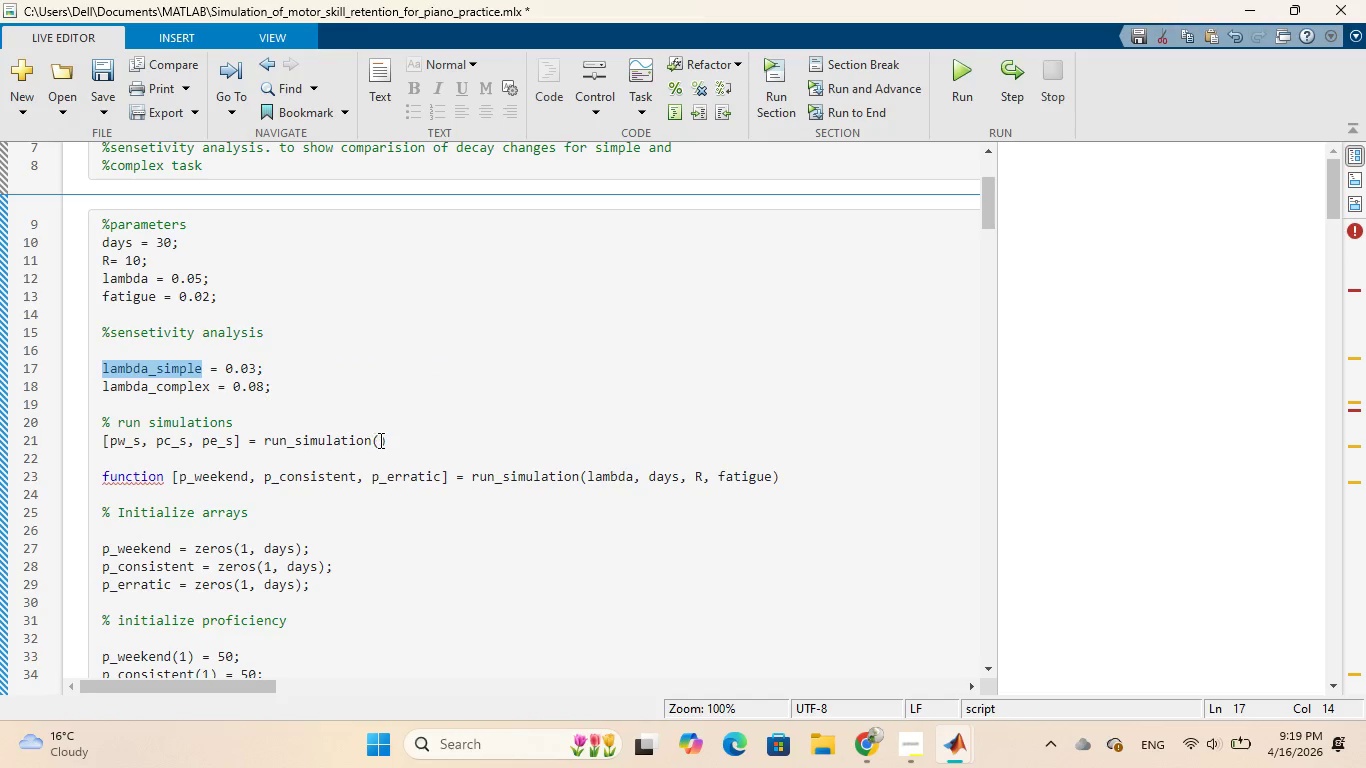 
left_click([379, 440])
 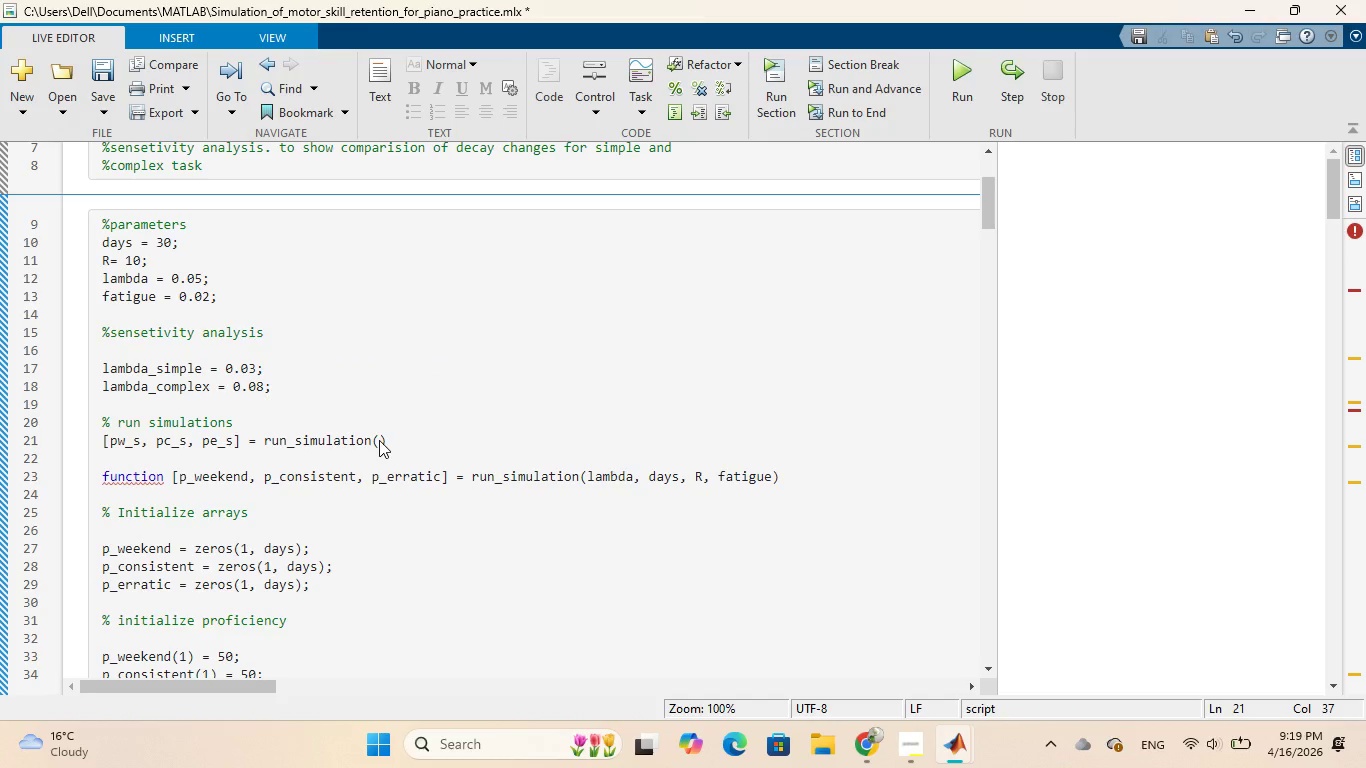 
key(Control+V)
 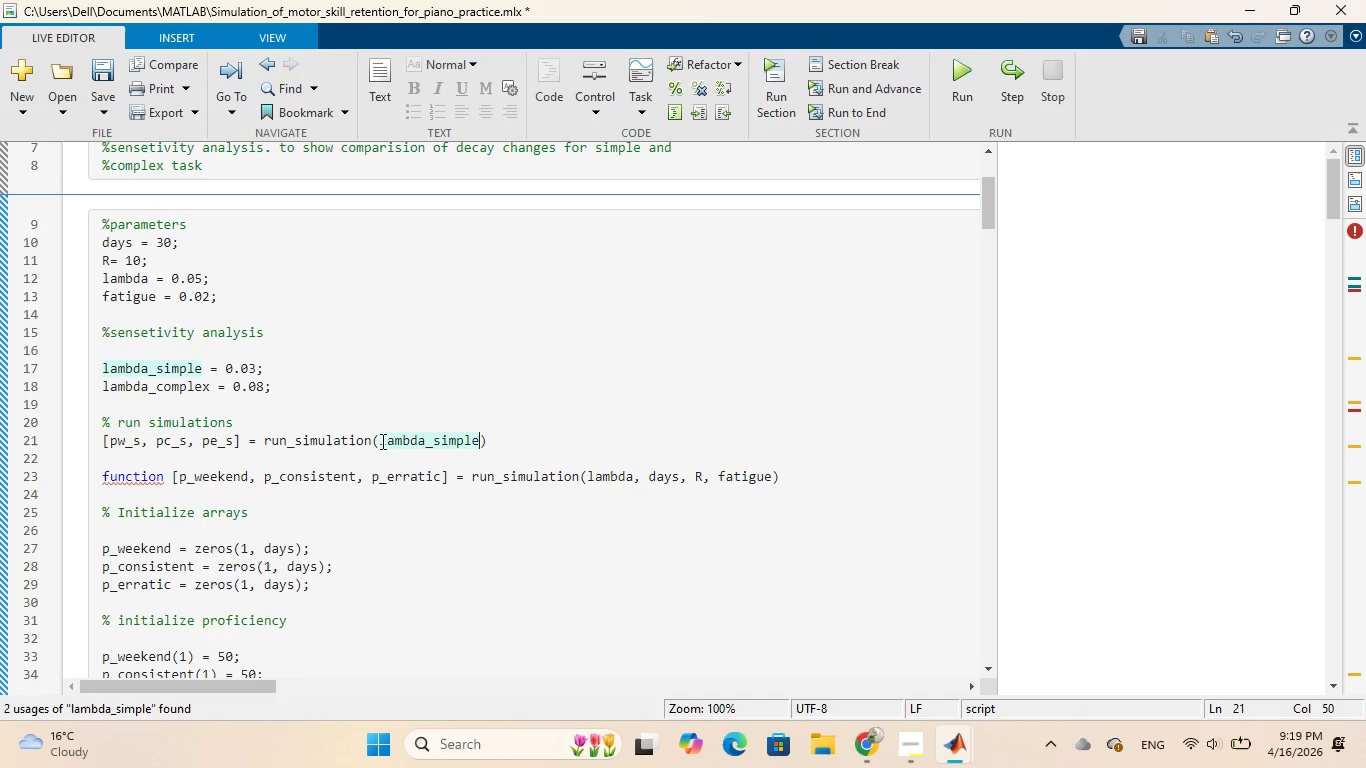 
key(Comma)
 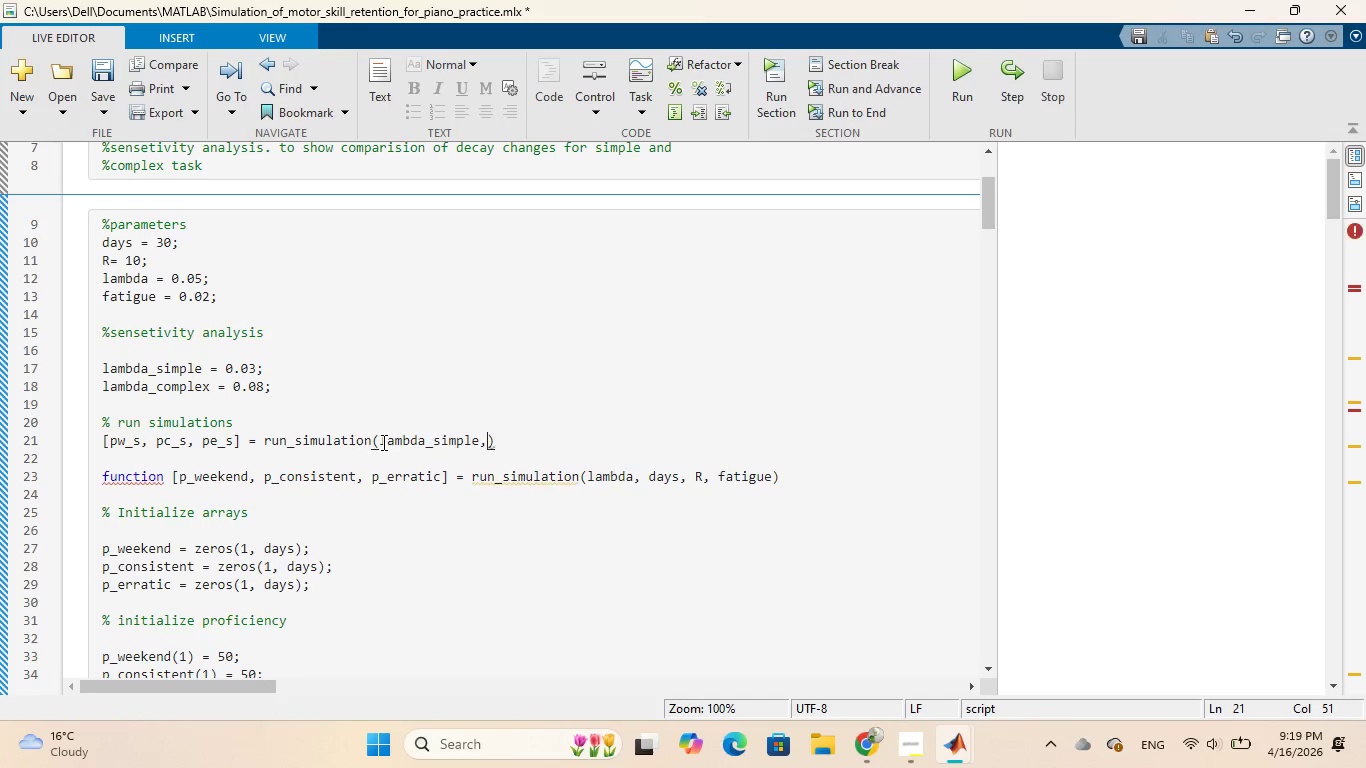 
key(Space)
 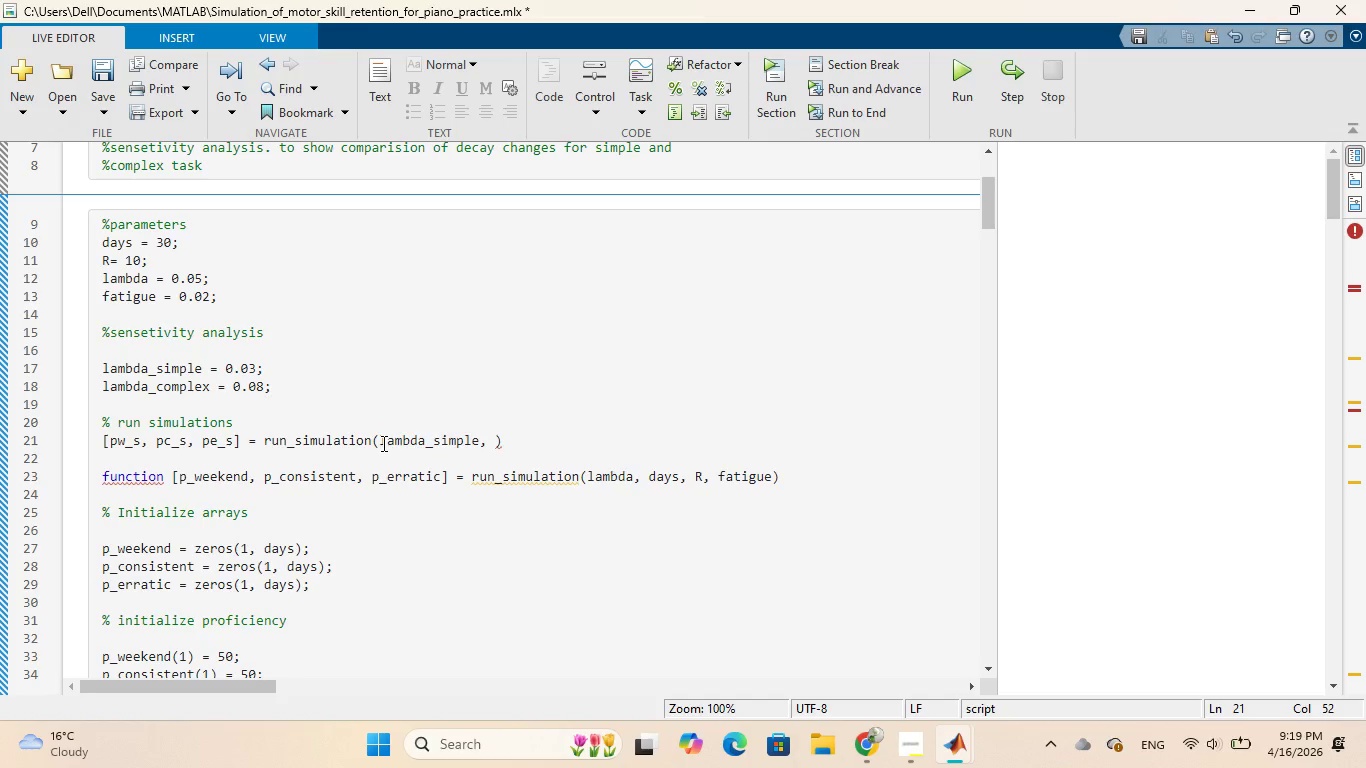 
type(daya)
key(Backspace)
type(s,)
 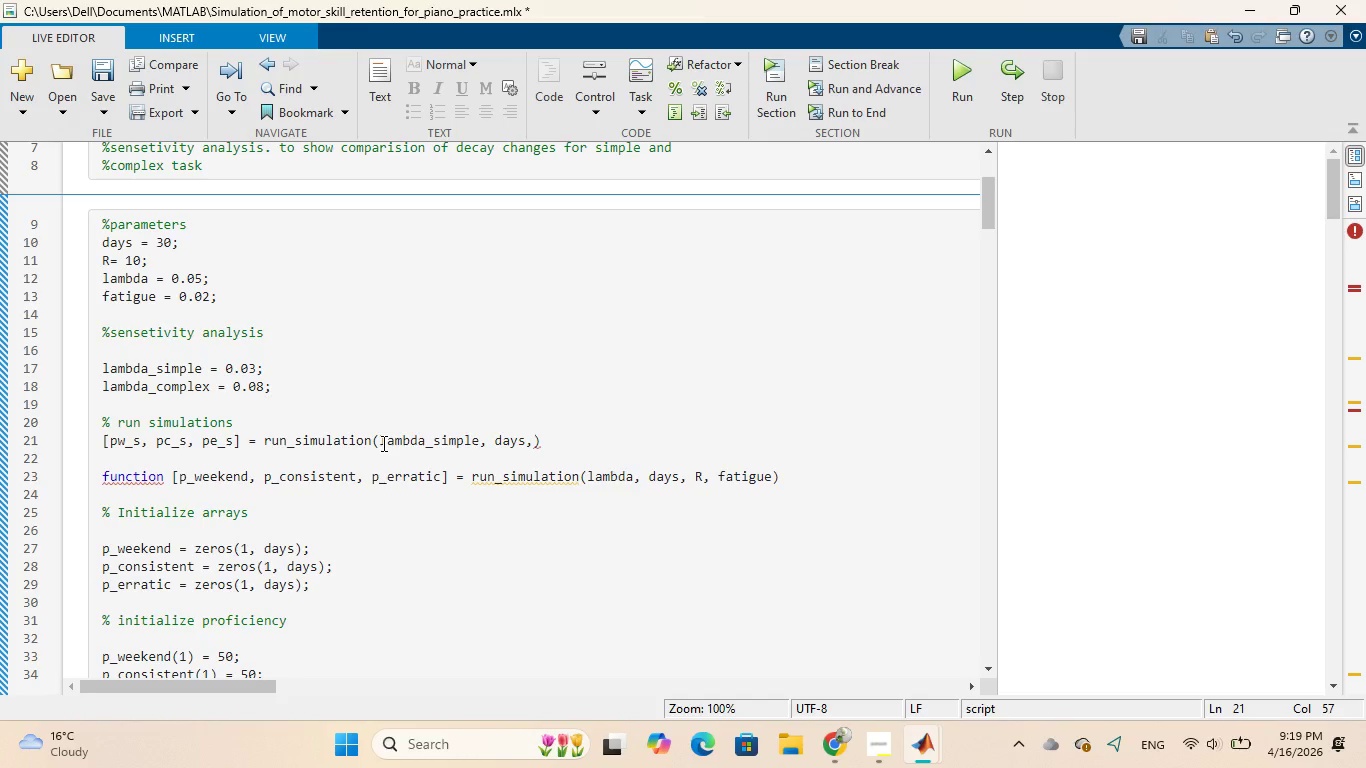 
wait(13.25)
 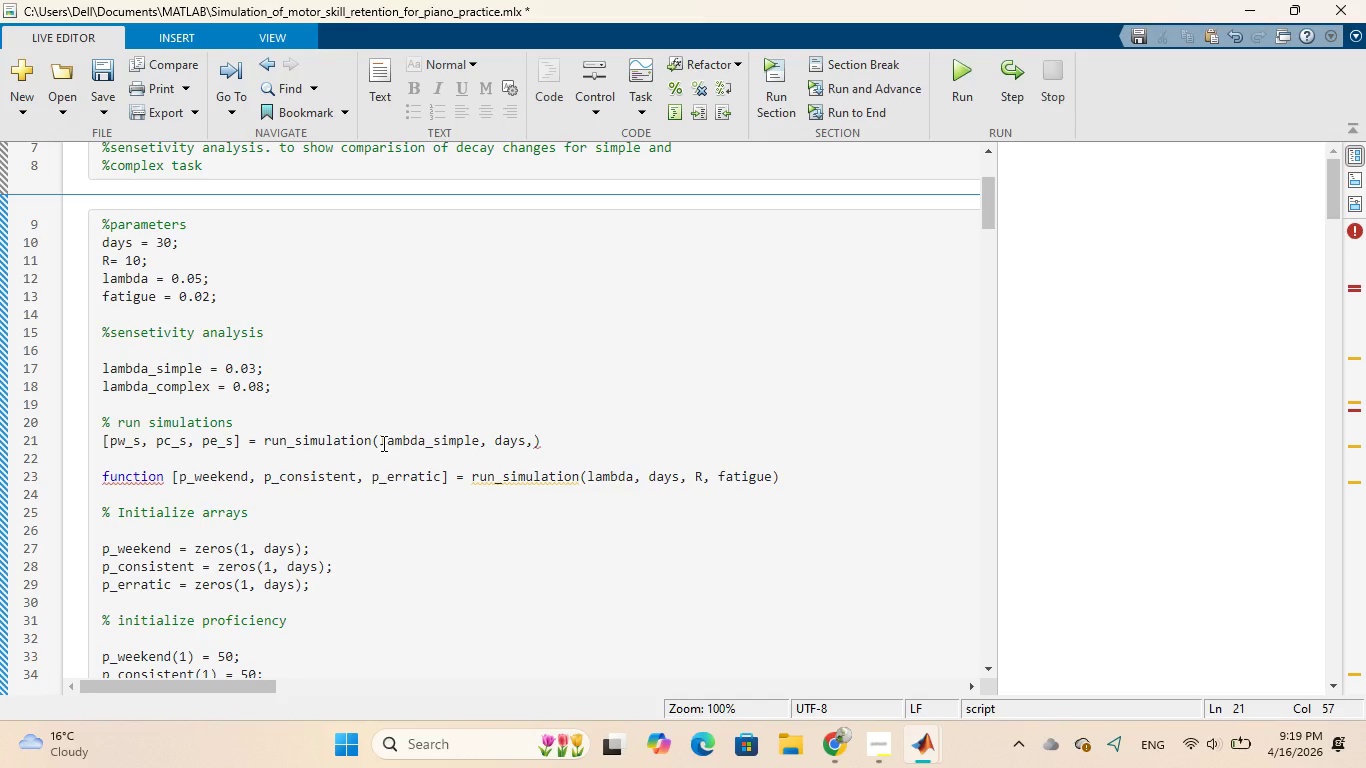 
type(R, fatigue)
 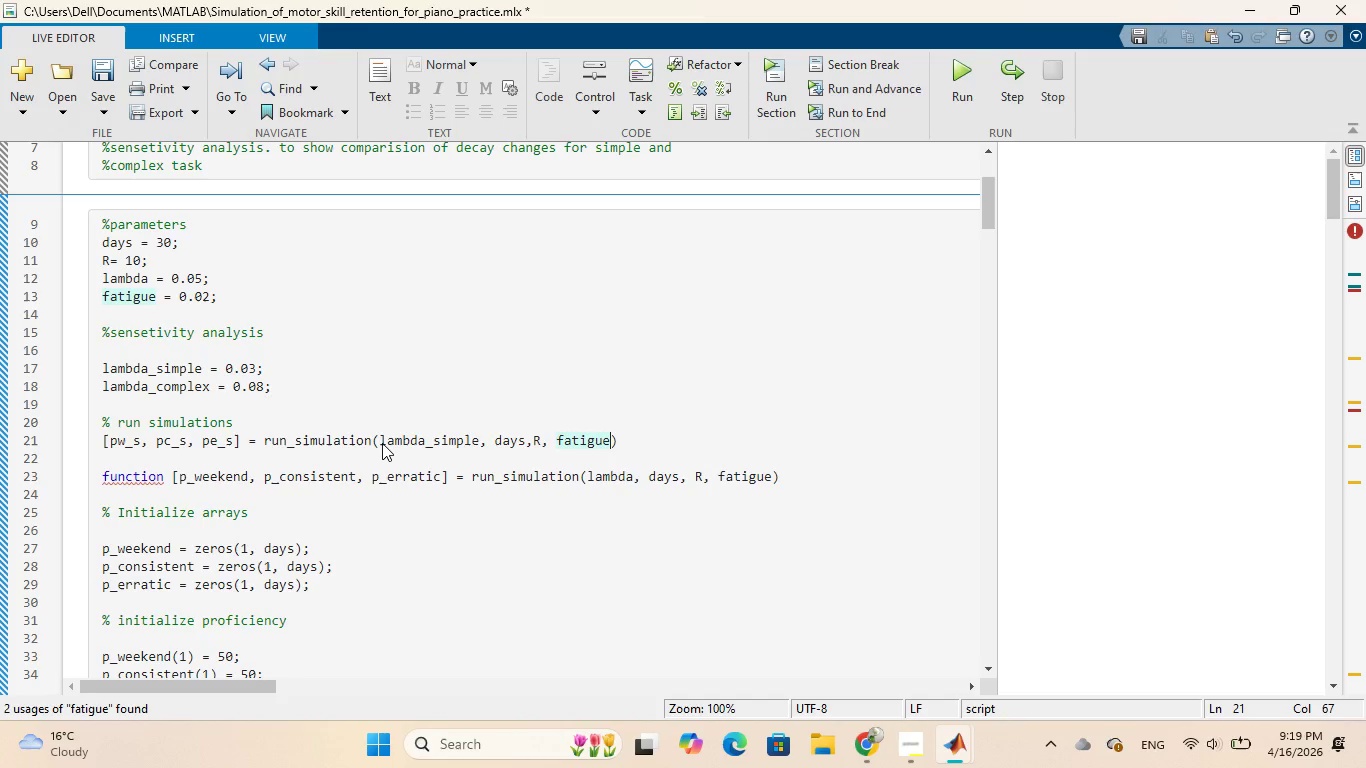 
wait(6.41)
 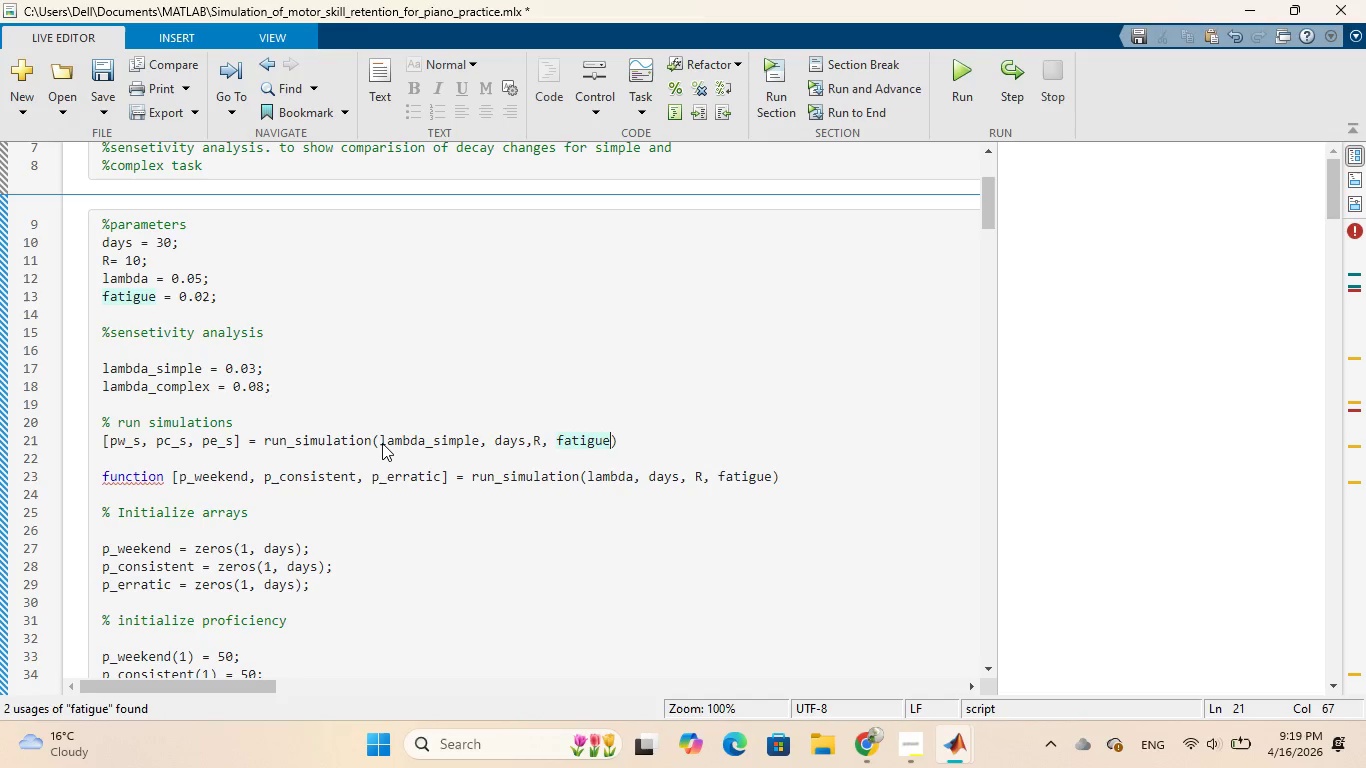 
key(ArrowRight)
 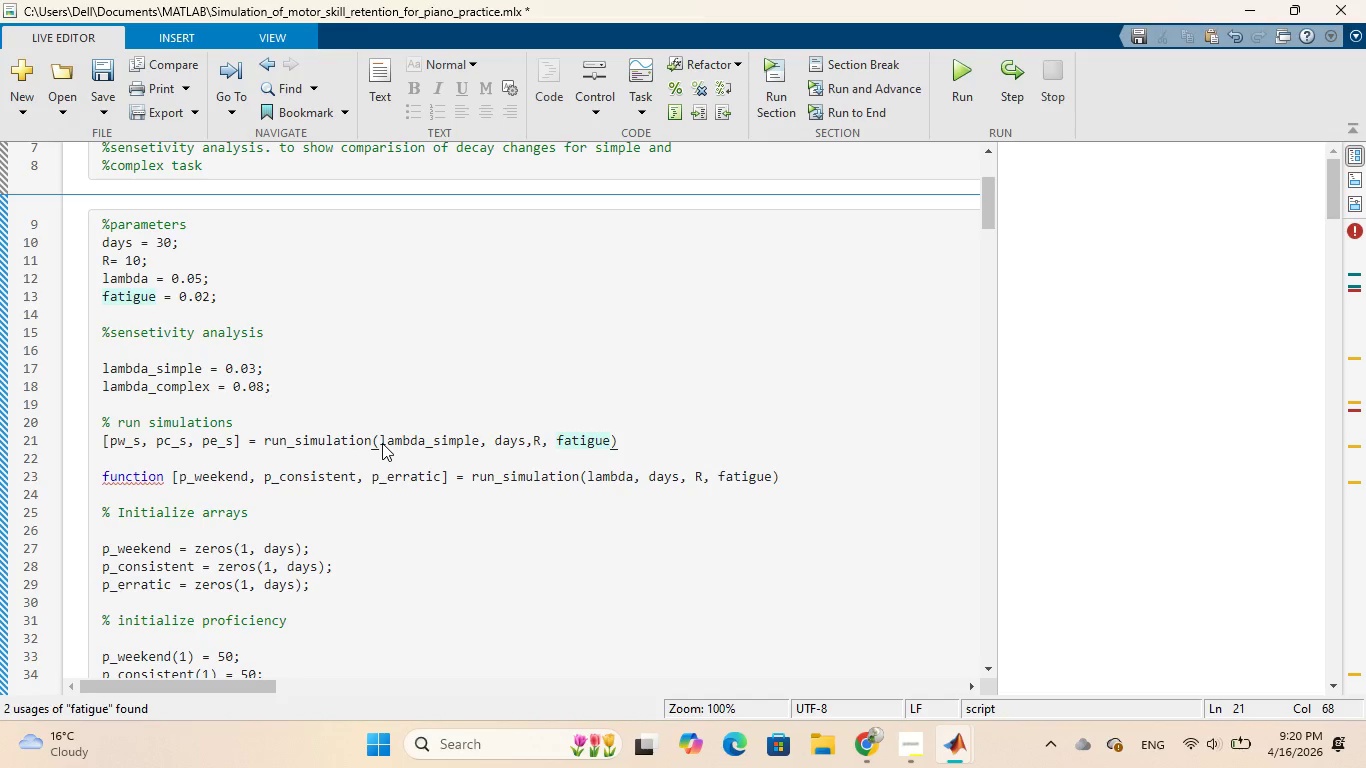 
key(Semicolon)
 